 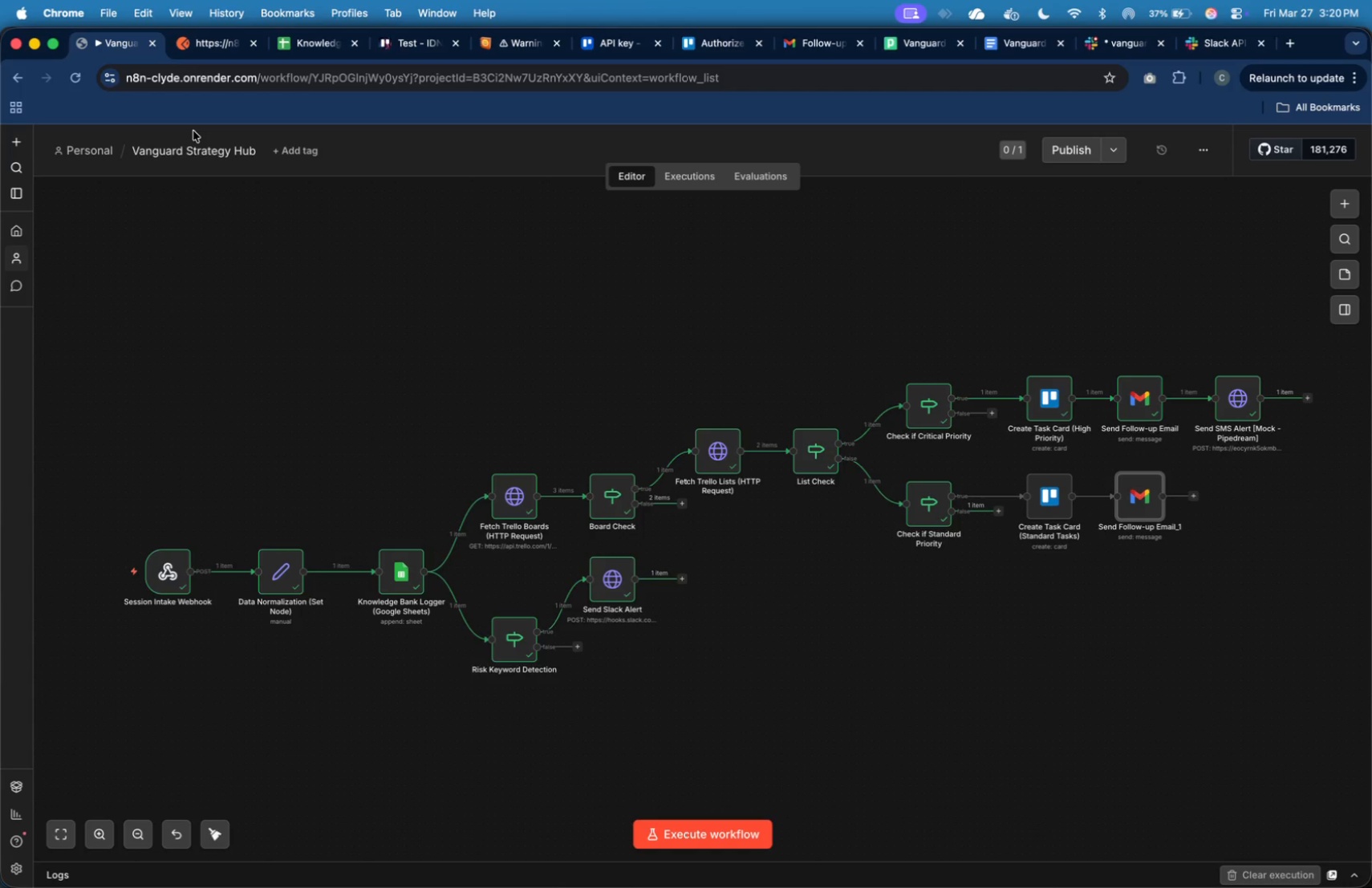 
left_click([992, 51])
 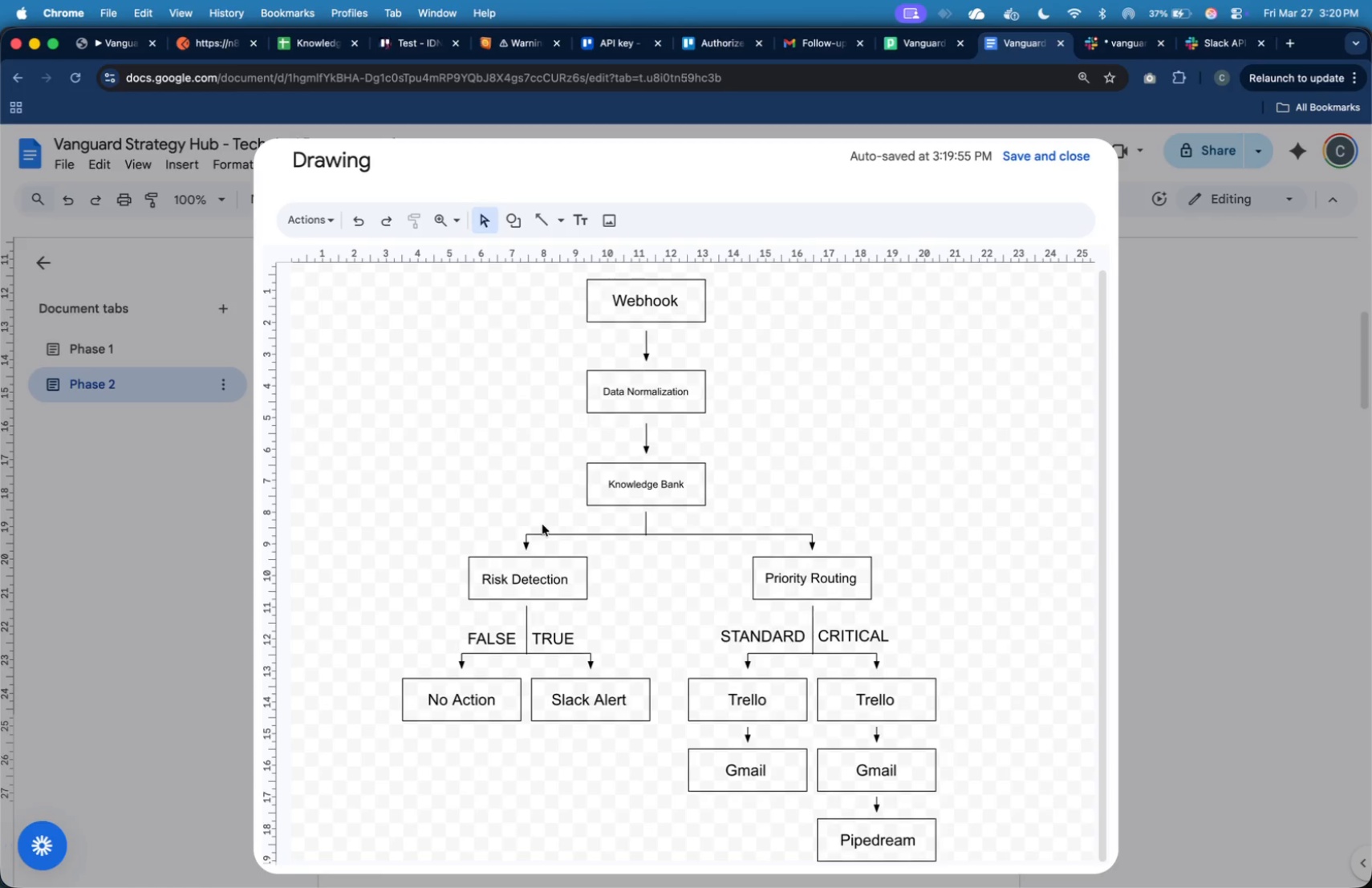 
left_click([545, 578])
 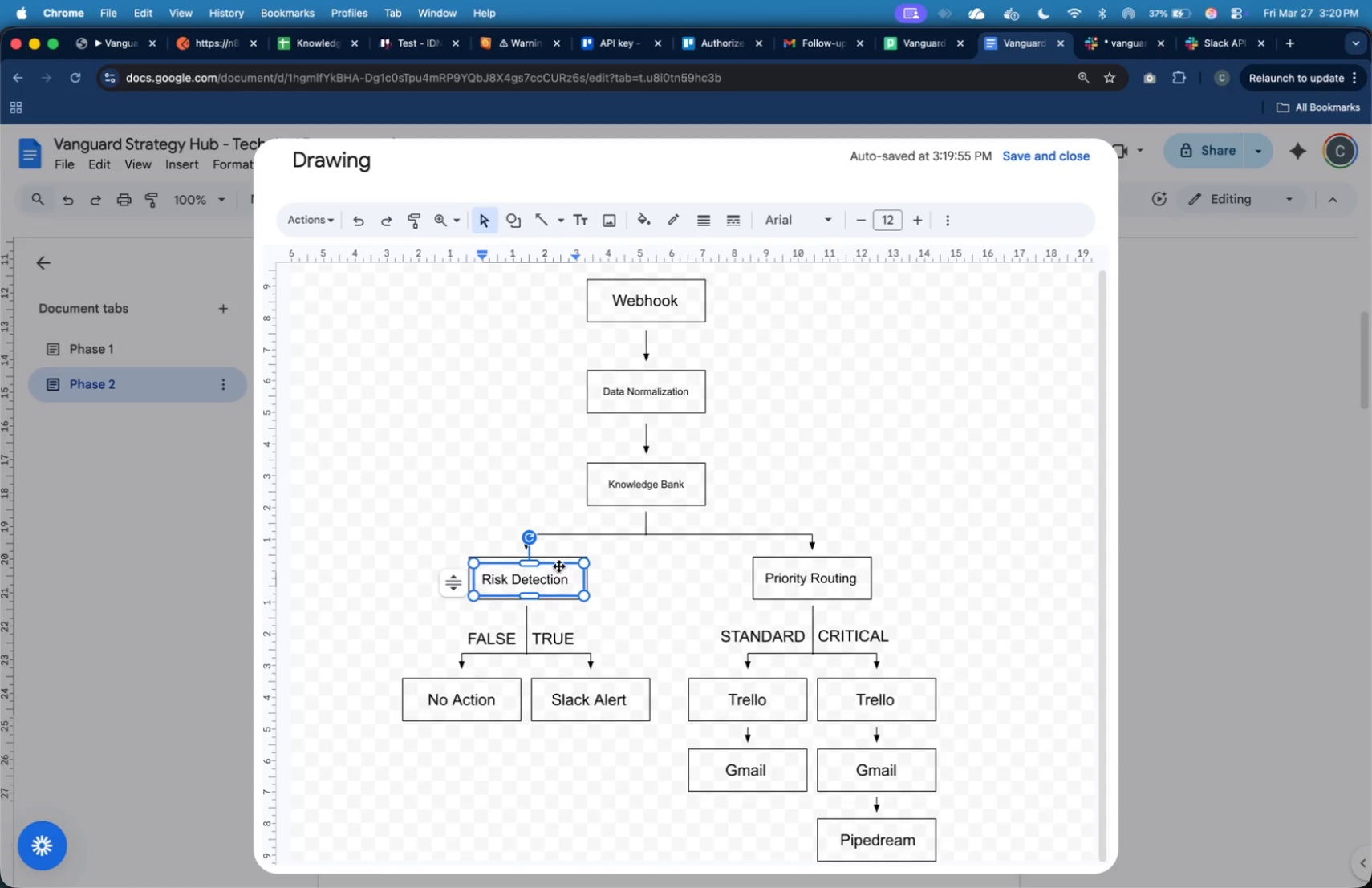 
left_click([559, 566])
 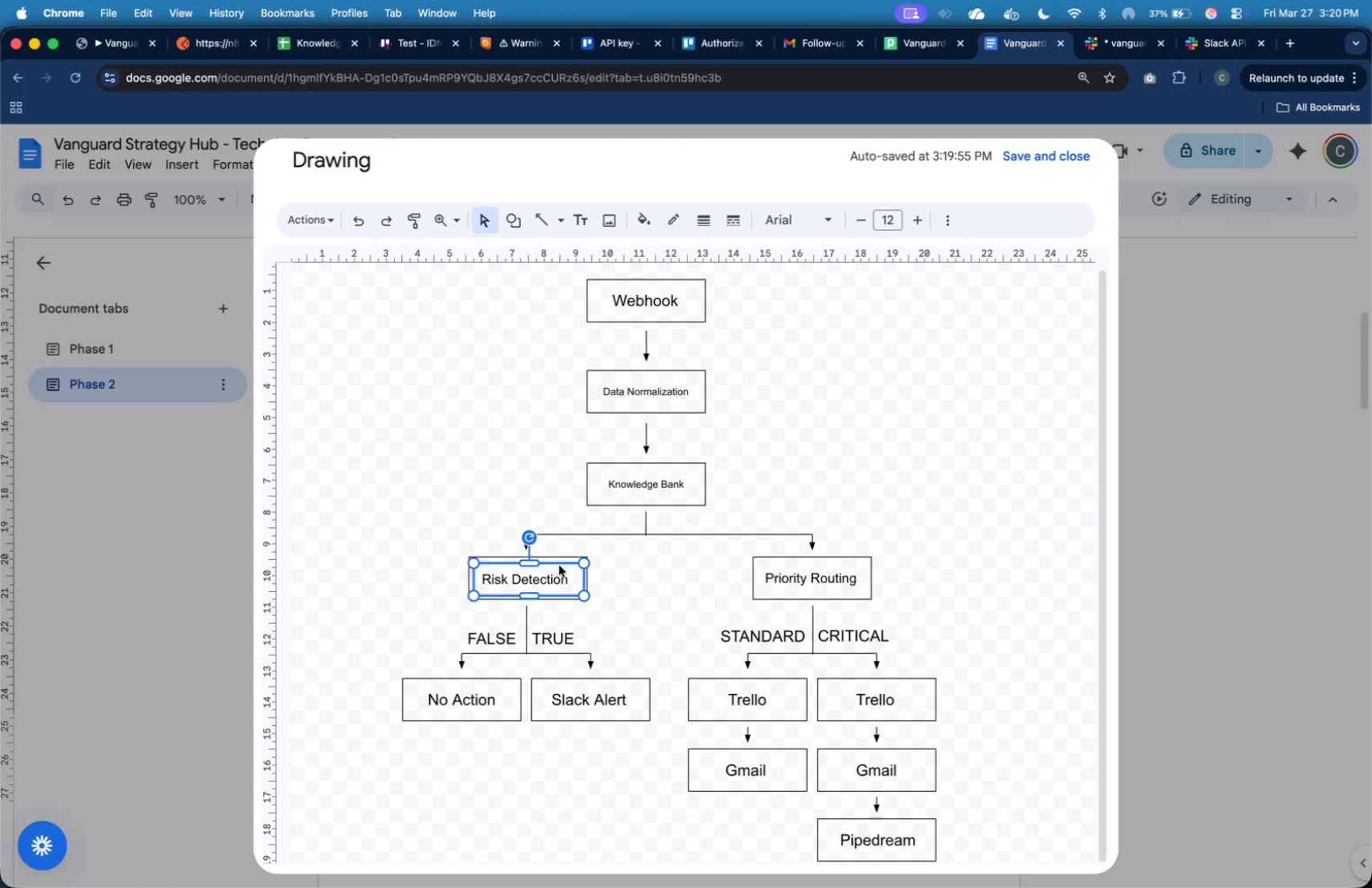 
key(ArrowRight)
 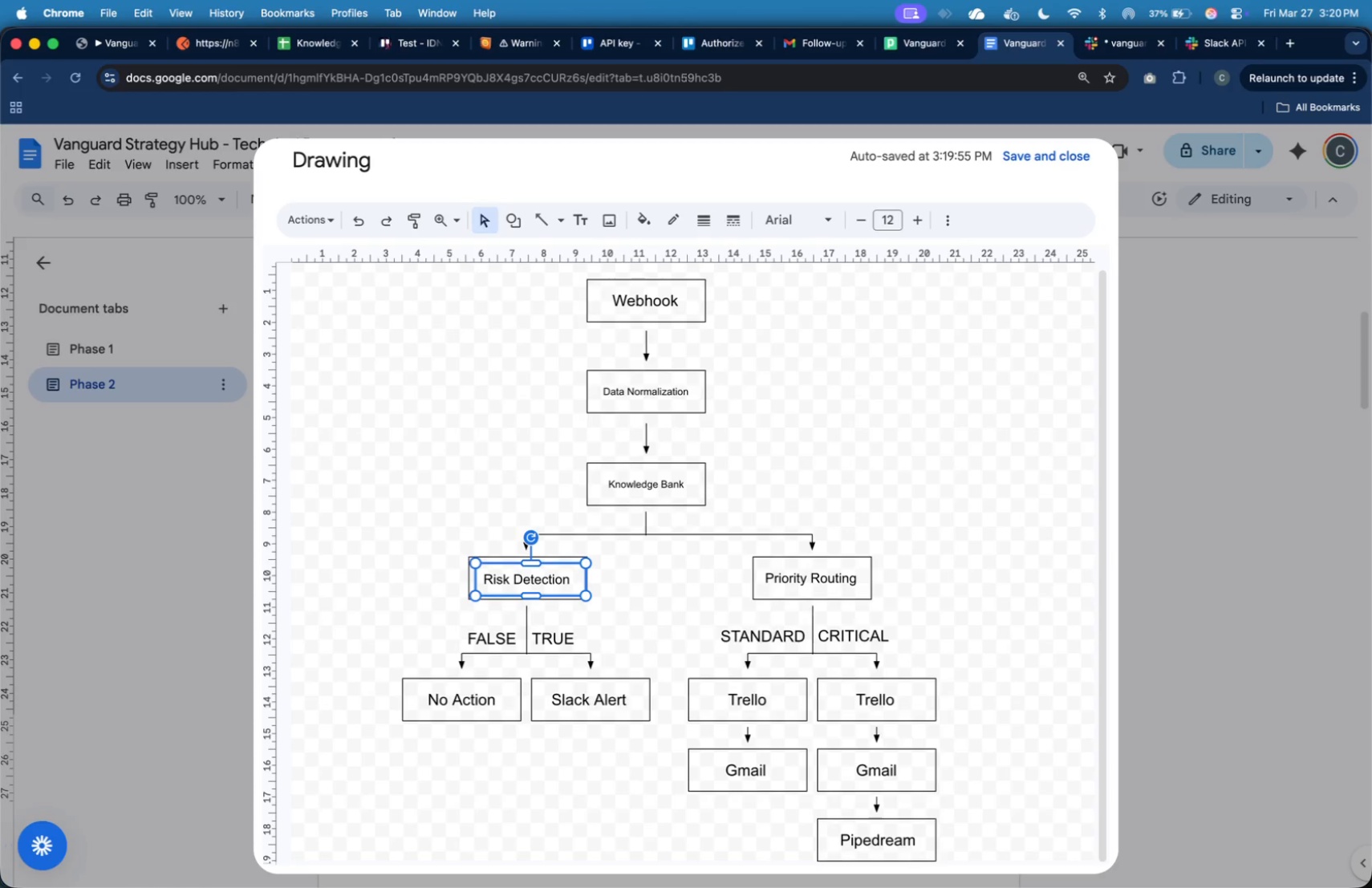 
key(ArrowRight)
 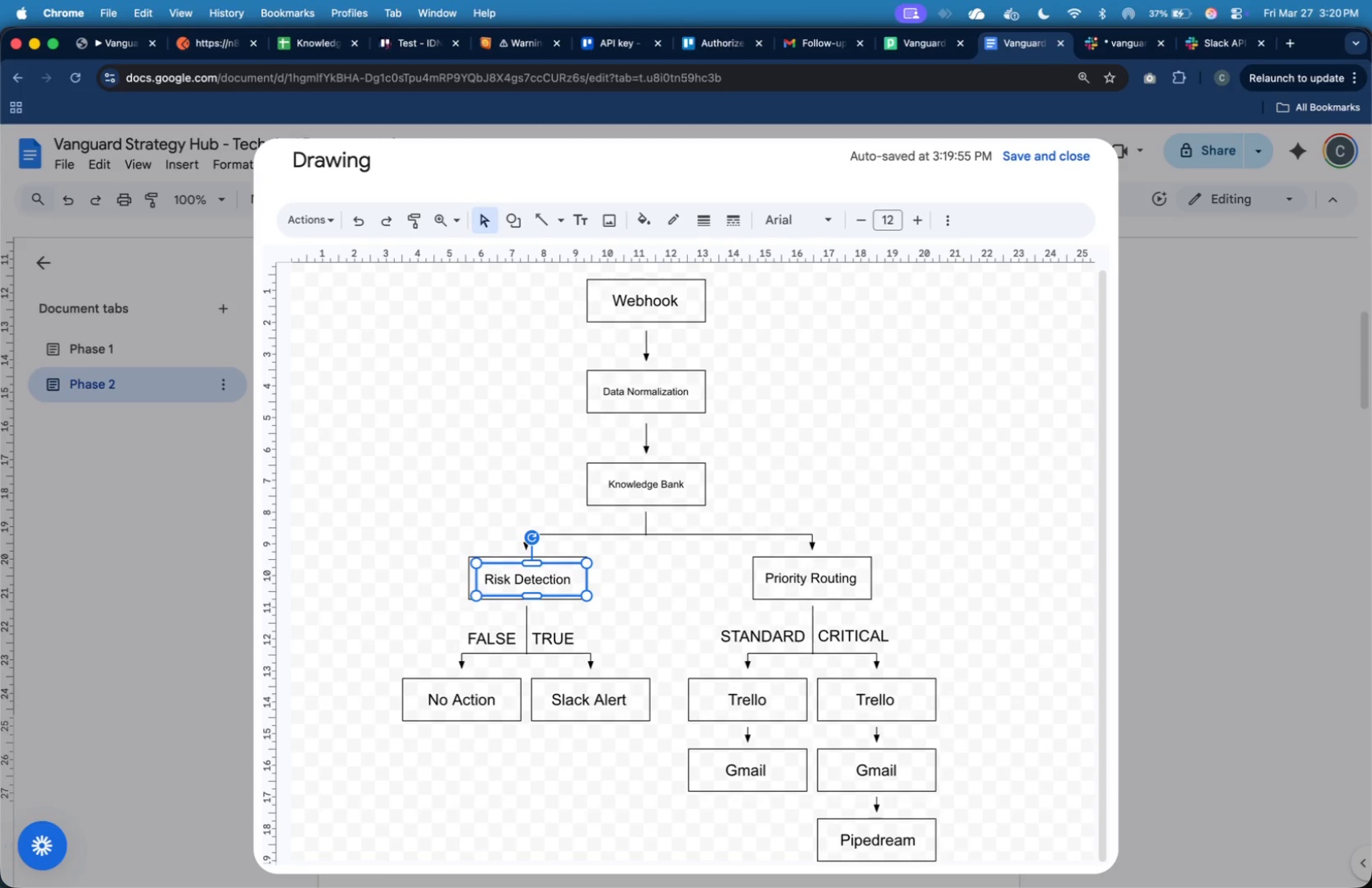 
key(ArrowRight)
 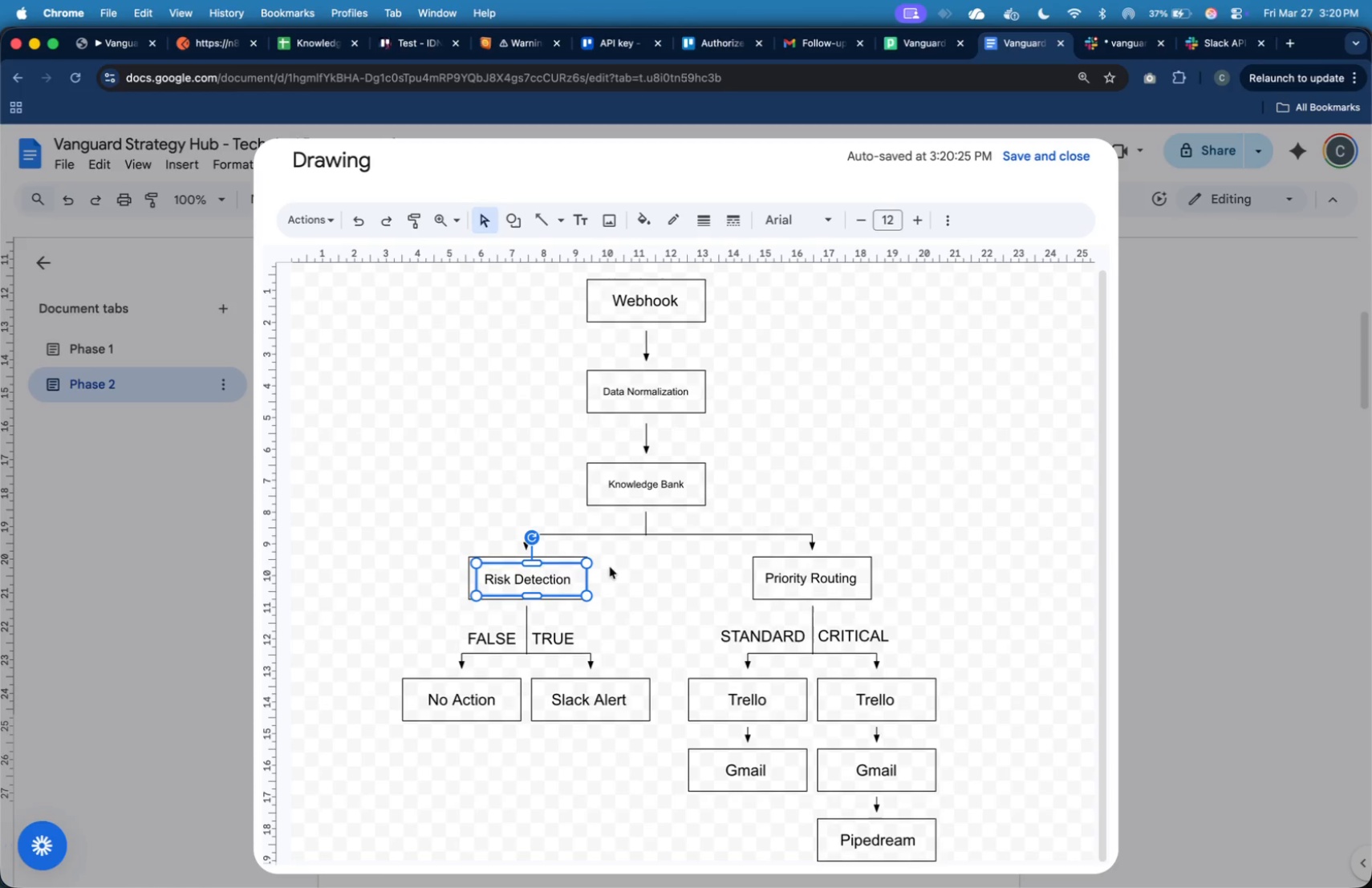 
left_click([622, 574])
 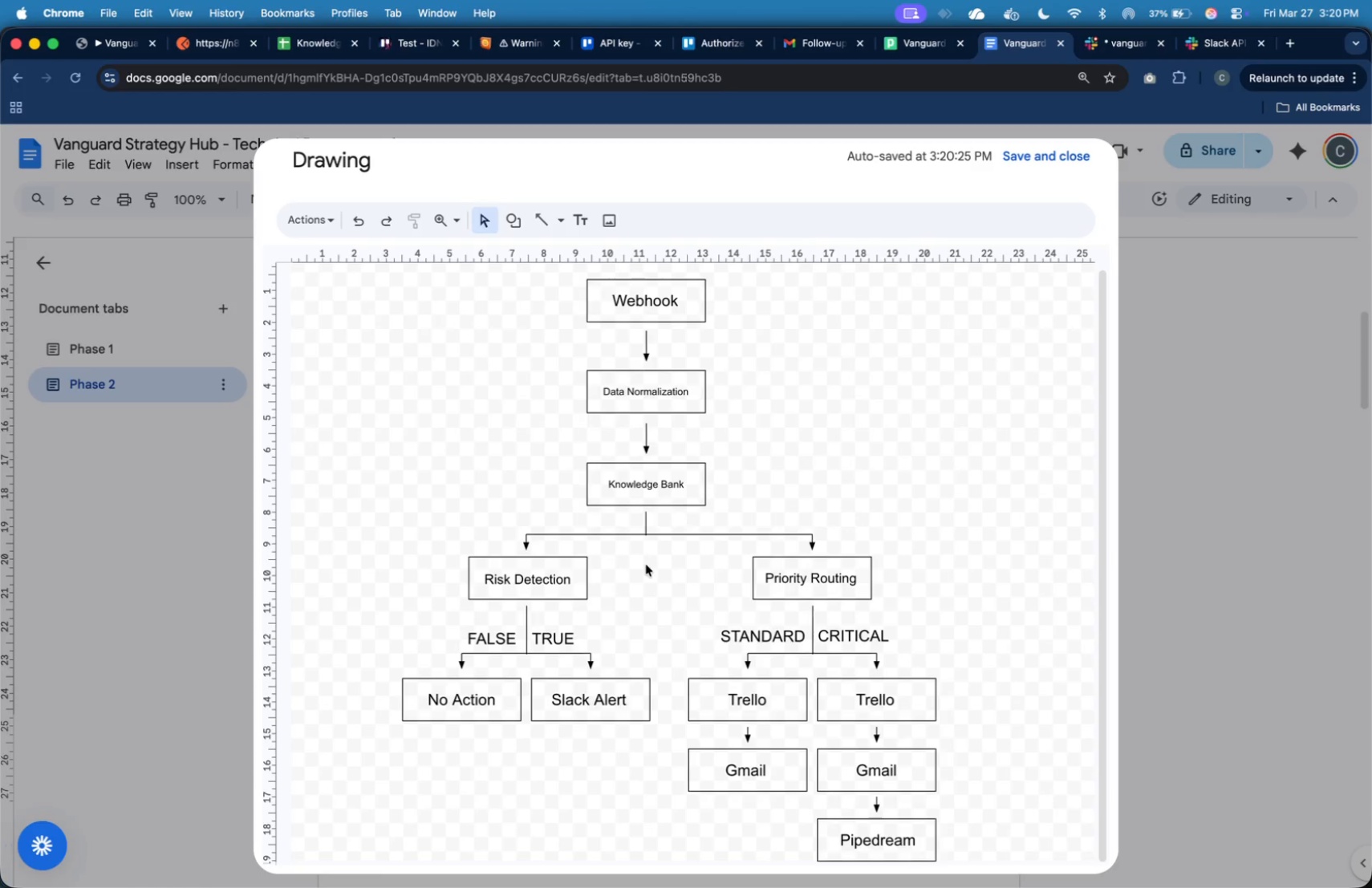 
left_click([794, 570])
 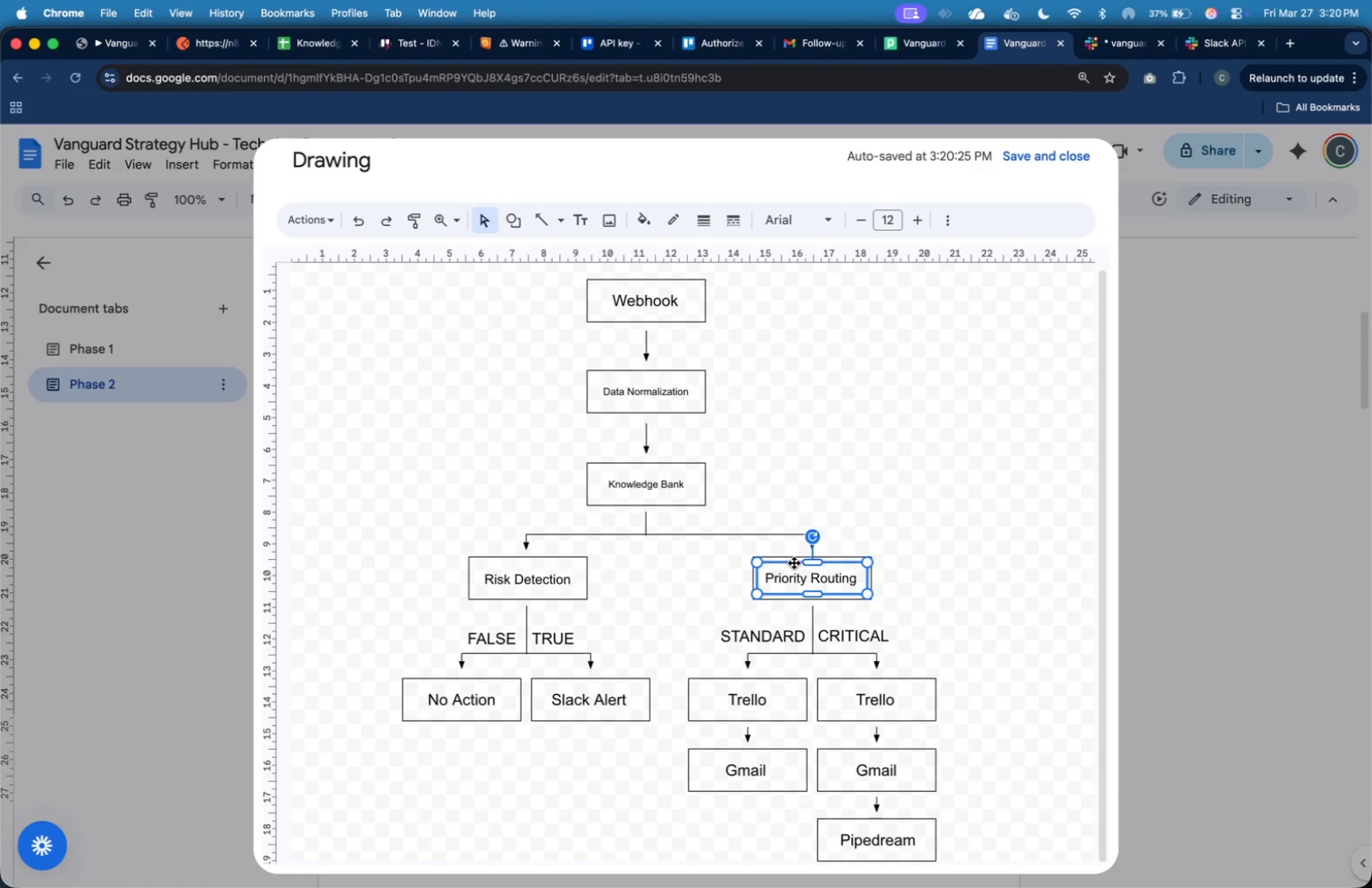 
key(ArrowRight)
 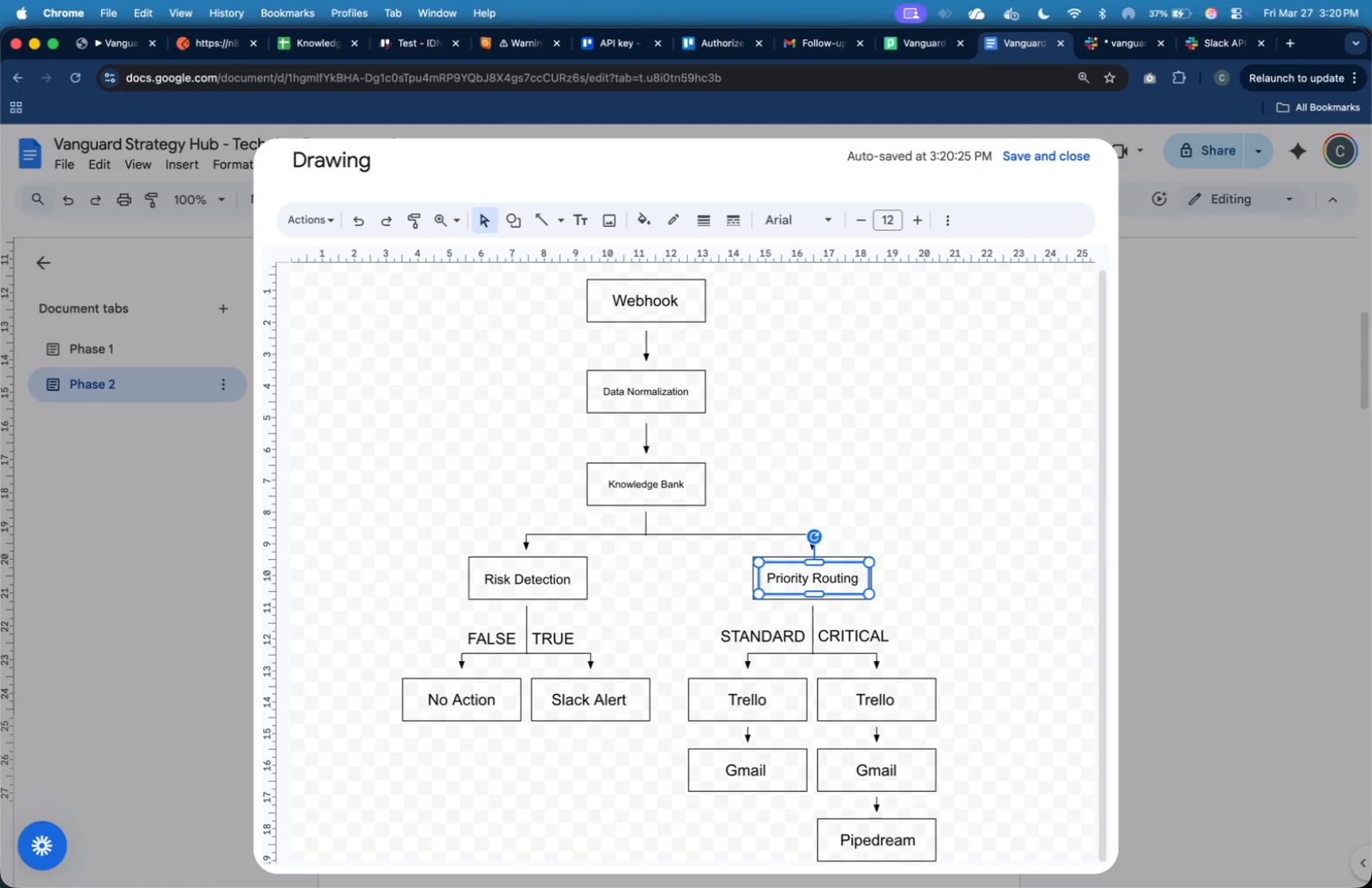 
key(ArrowRight)
 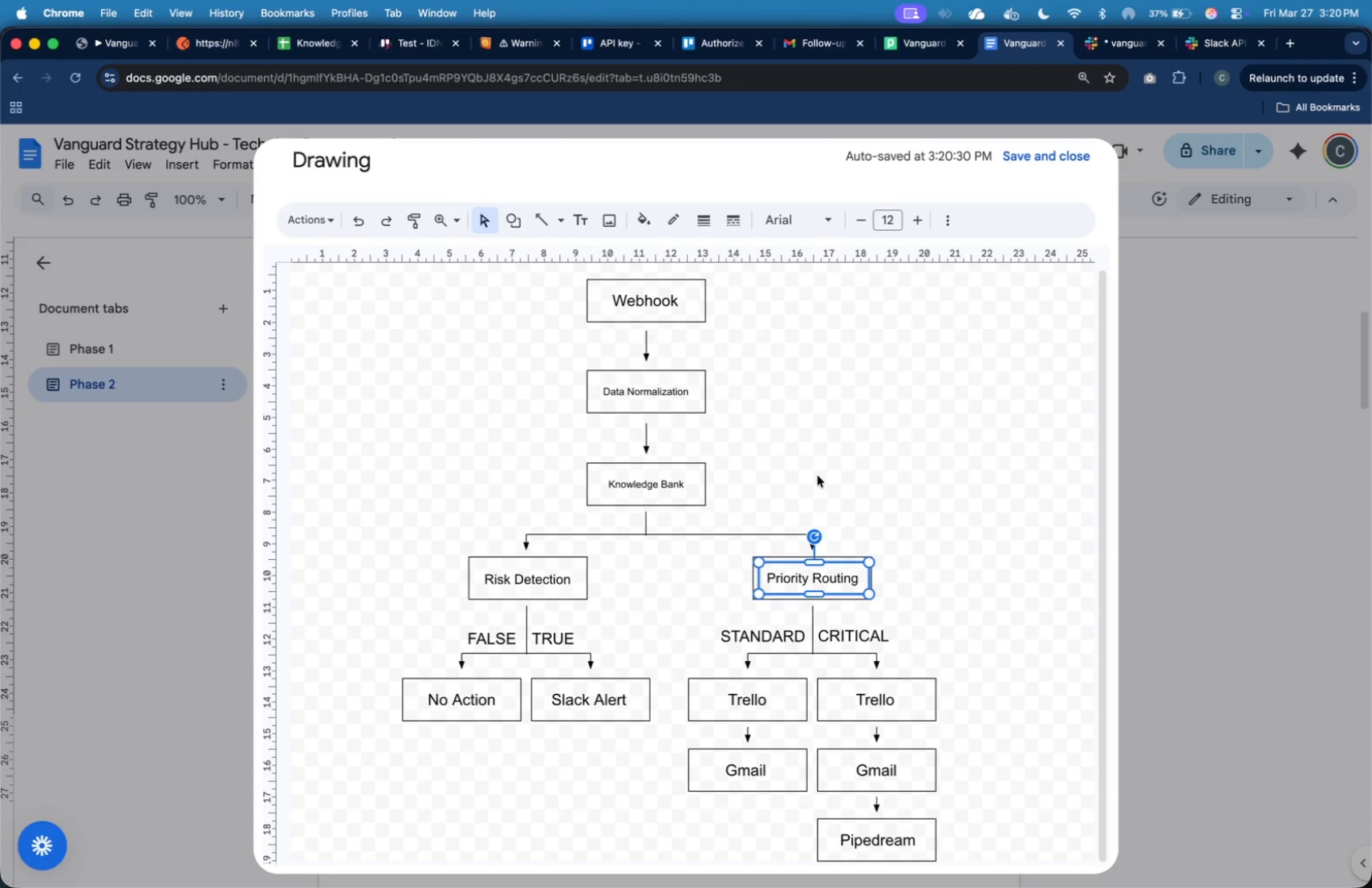 
left_click([816, 473])
 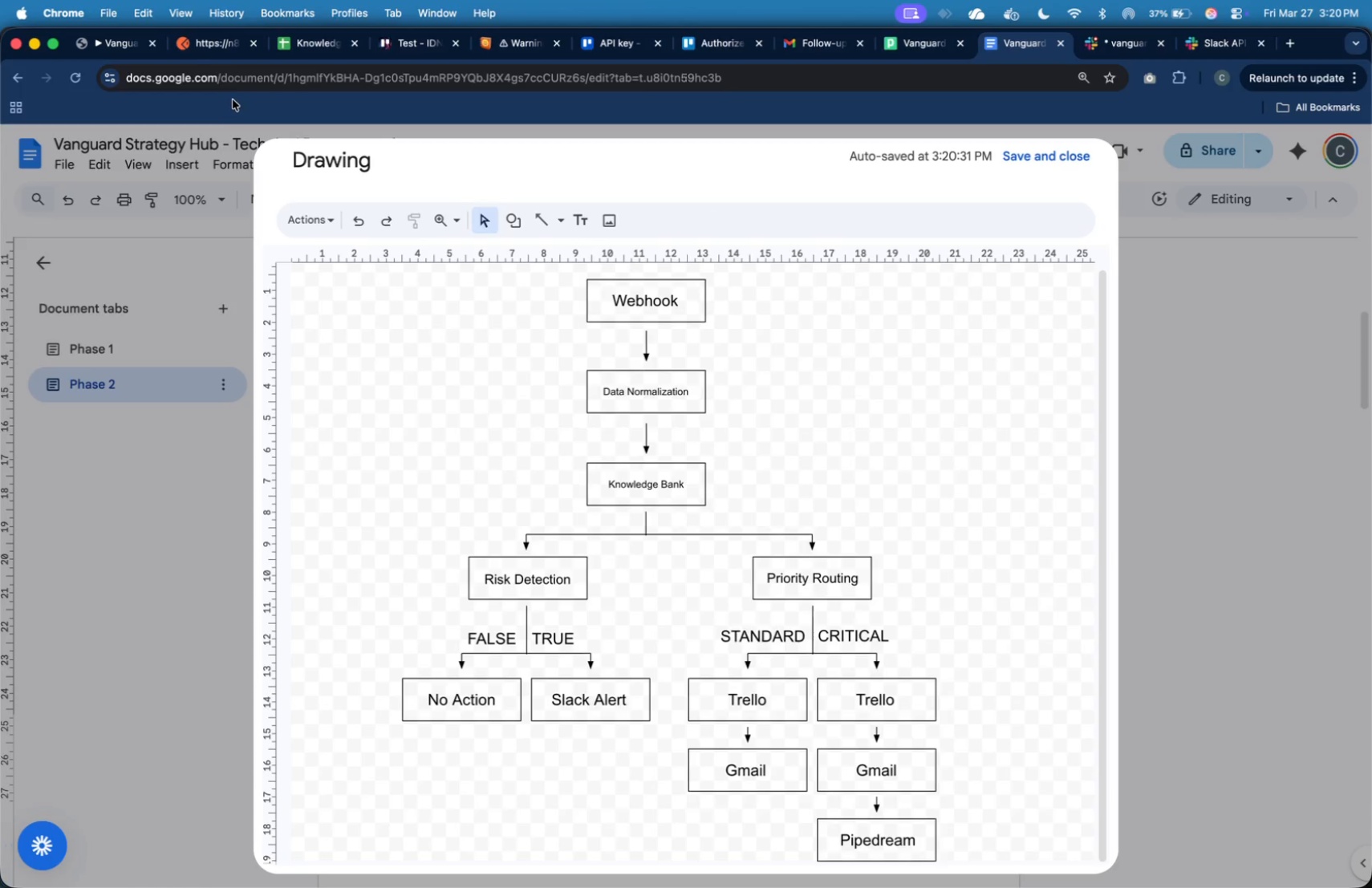 
left_click([124, 48])
 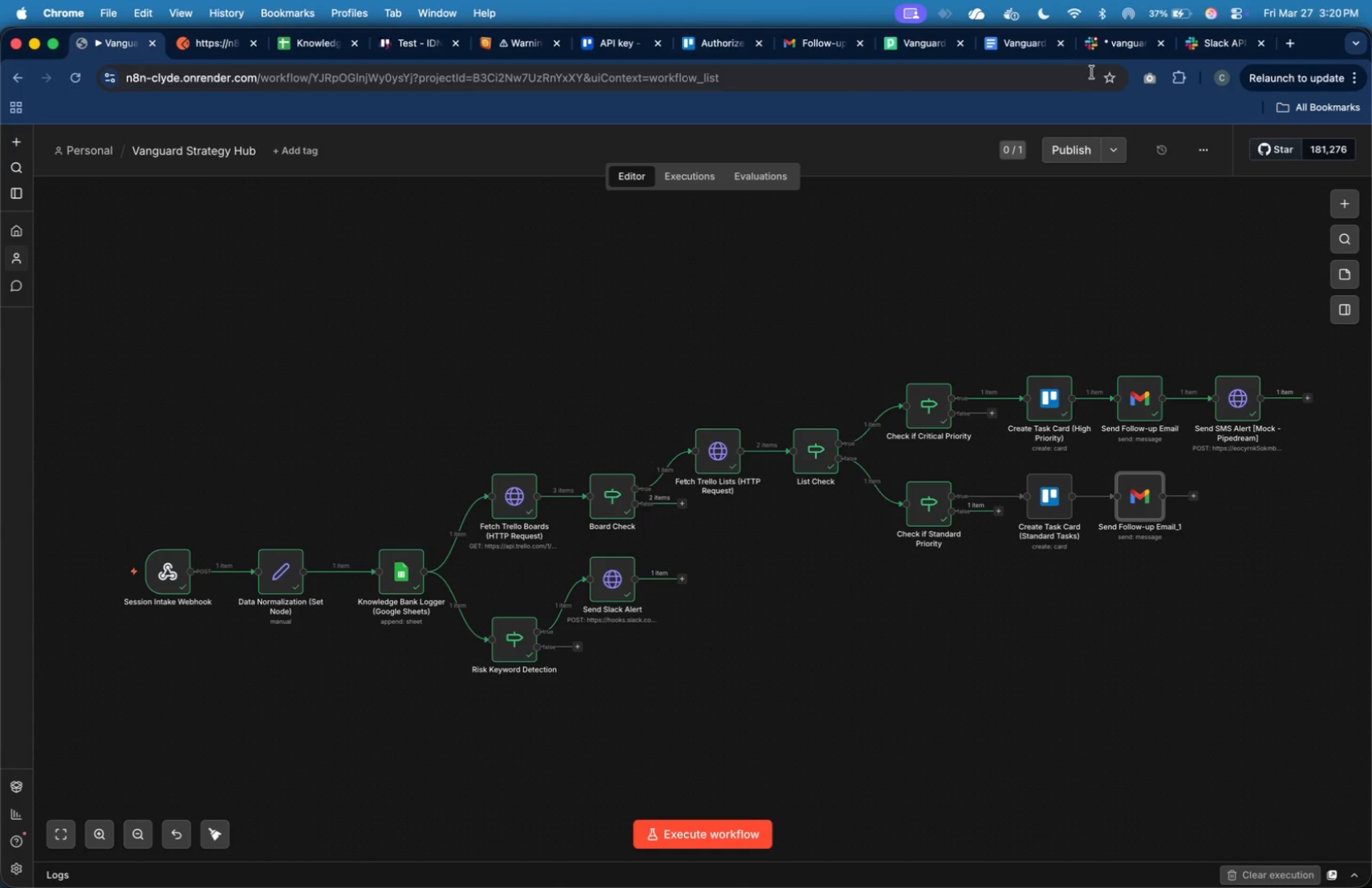 
wait(6.71)
 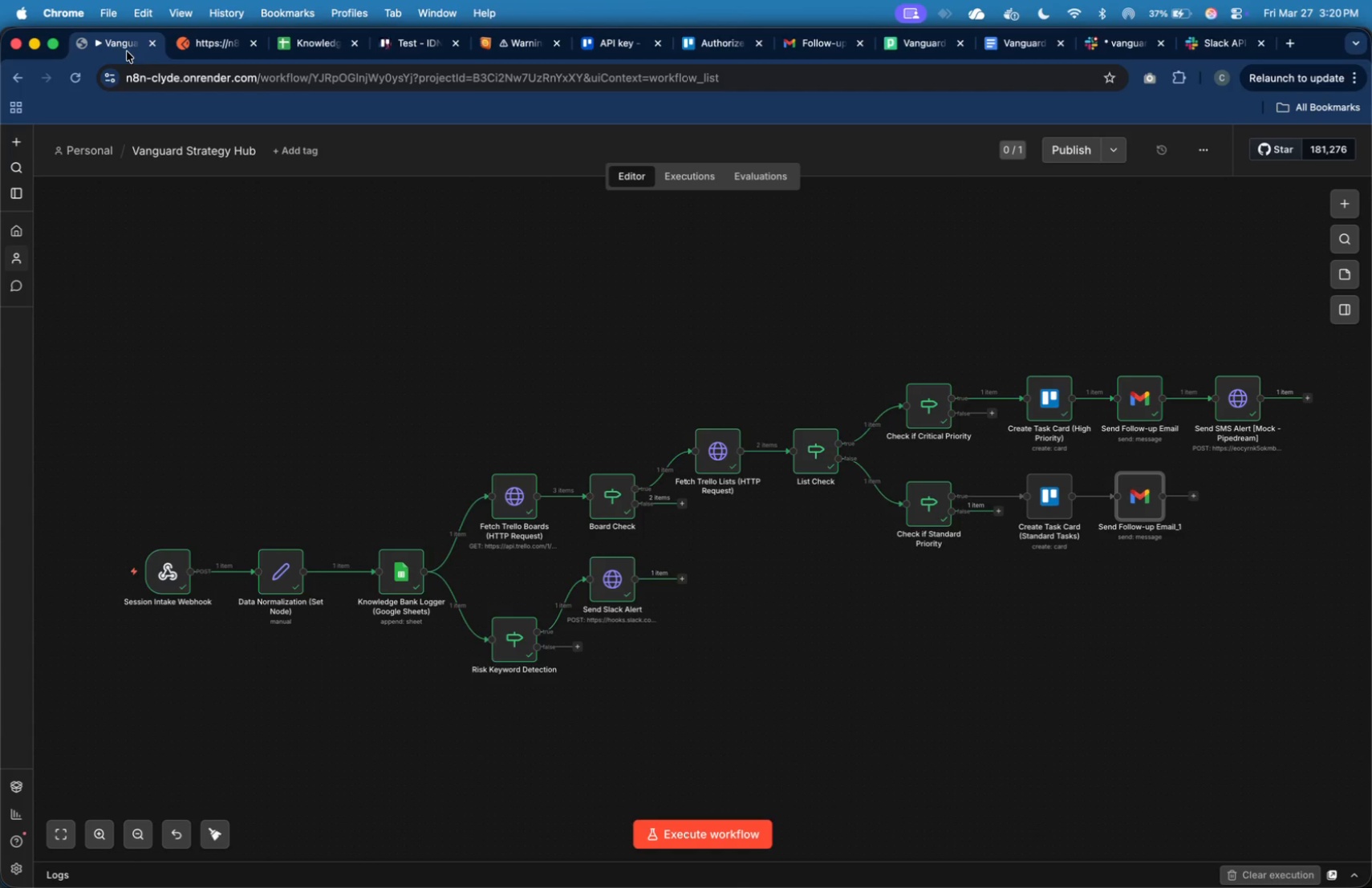 
left_click([1031, 47])
 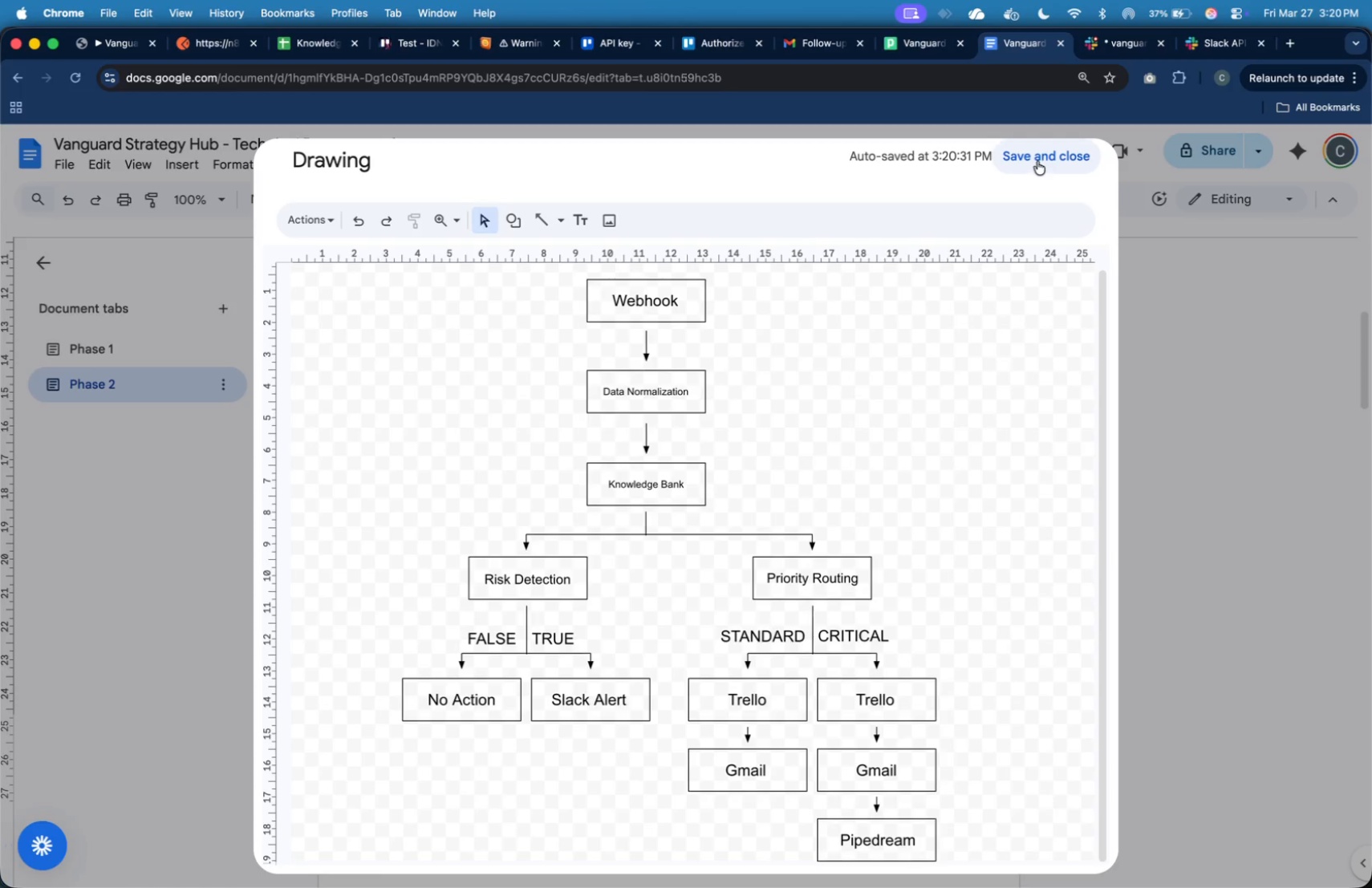 
left_click([1037, 161])
 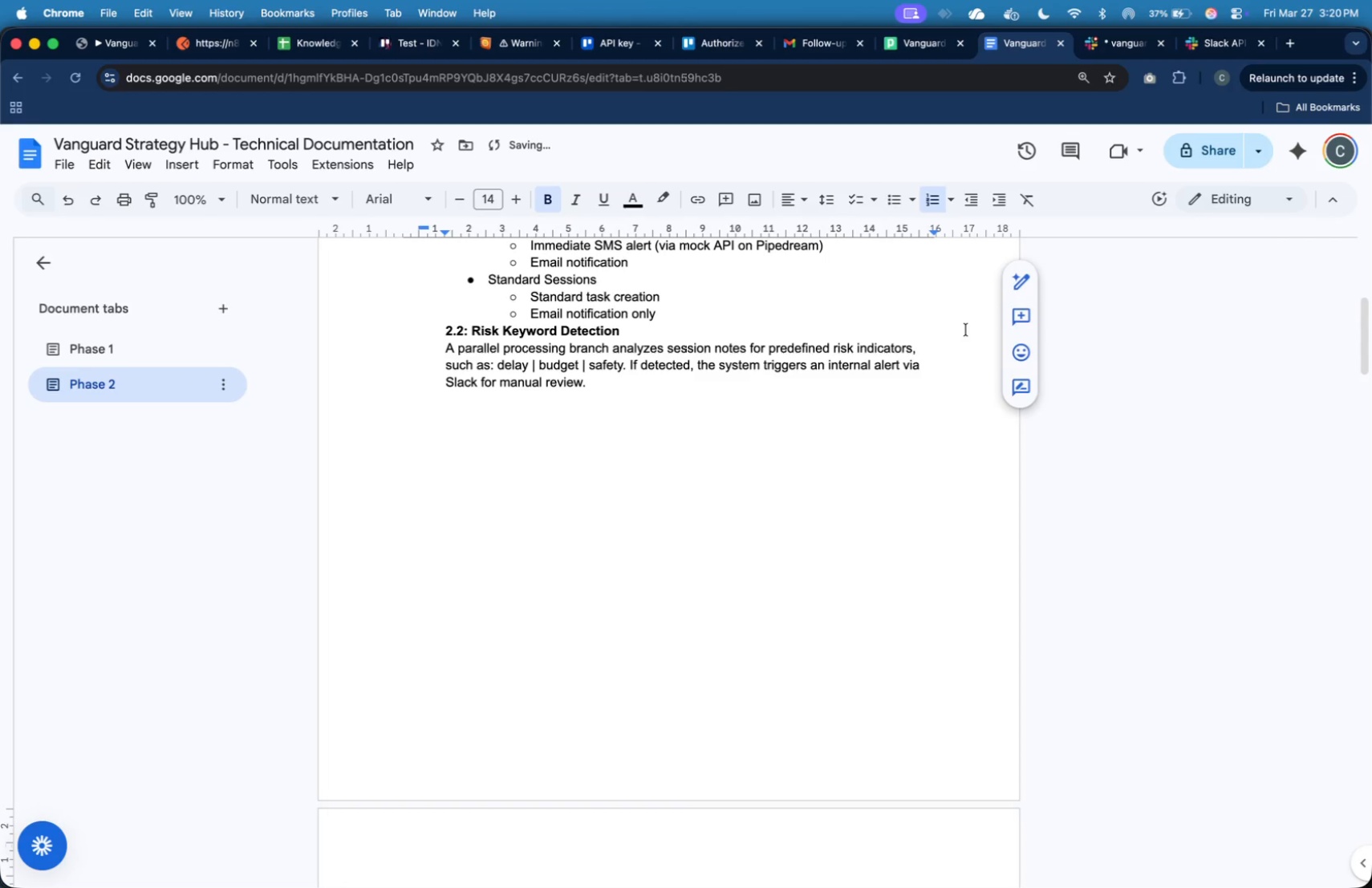 
left_click([844, 399])
 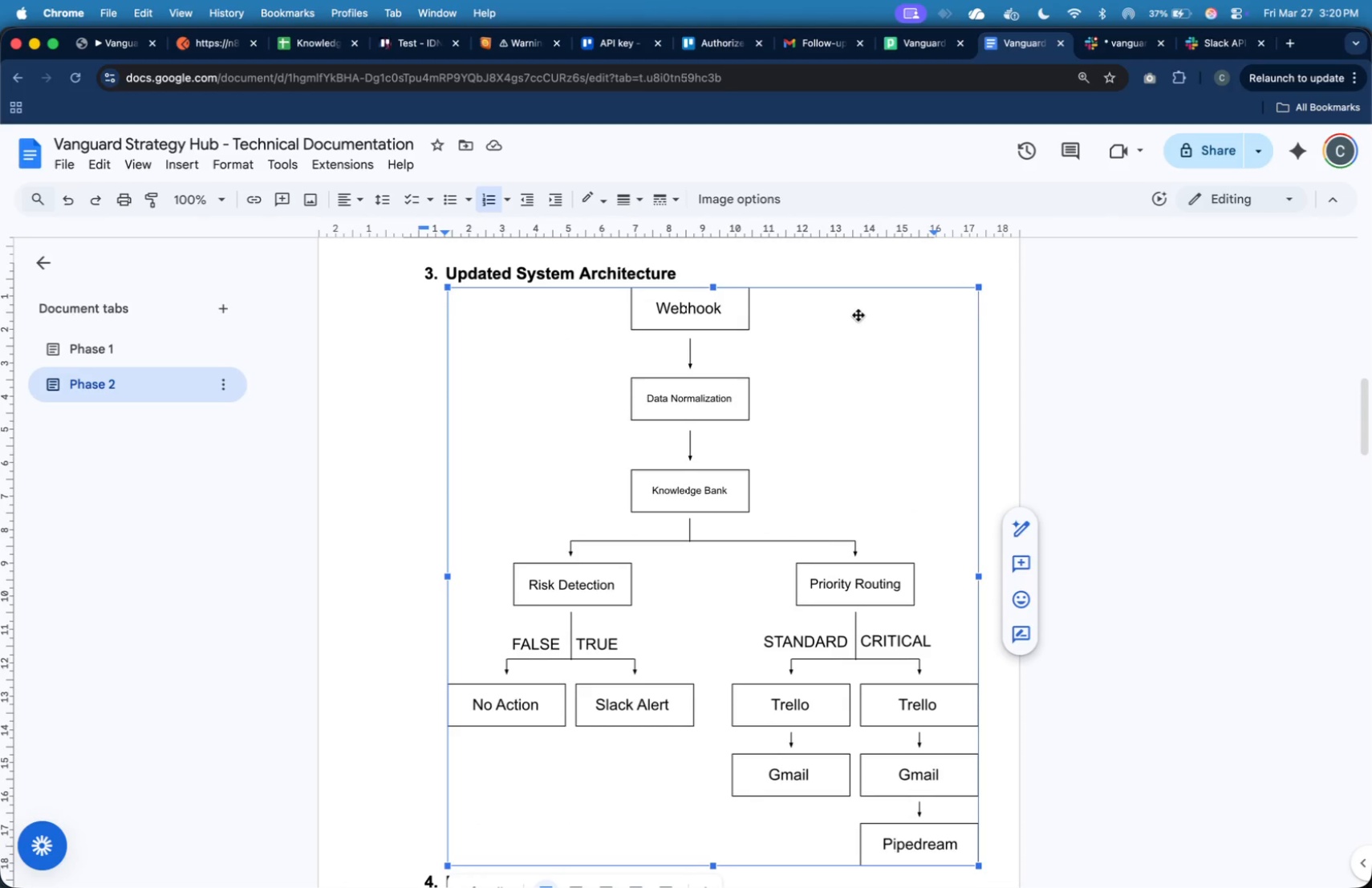 
scroll: coordinate [903, 412], scroll_direction: down, amount: 17.0
 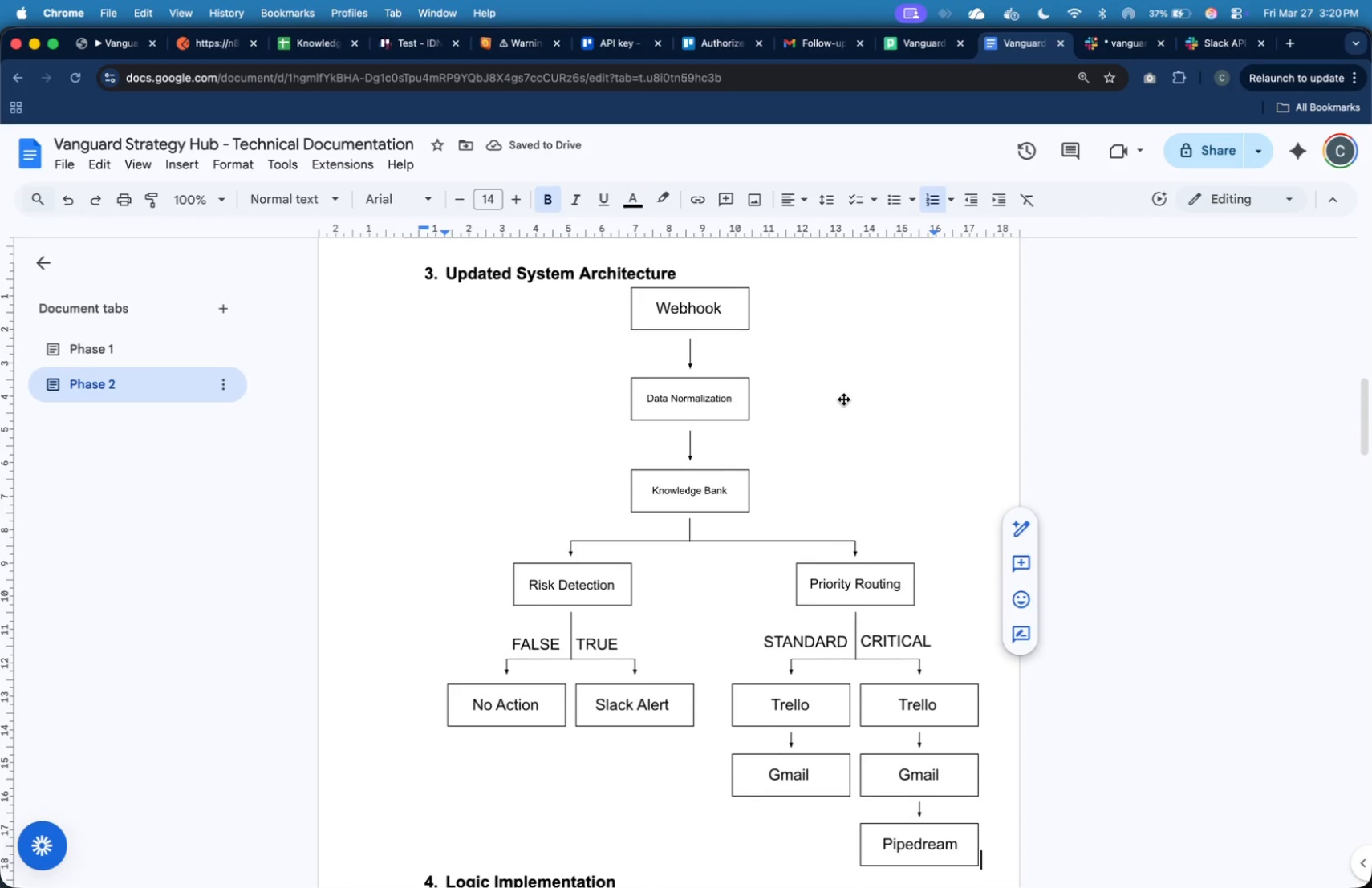 
left_click([839, 270])
 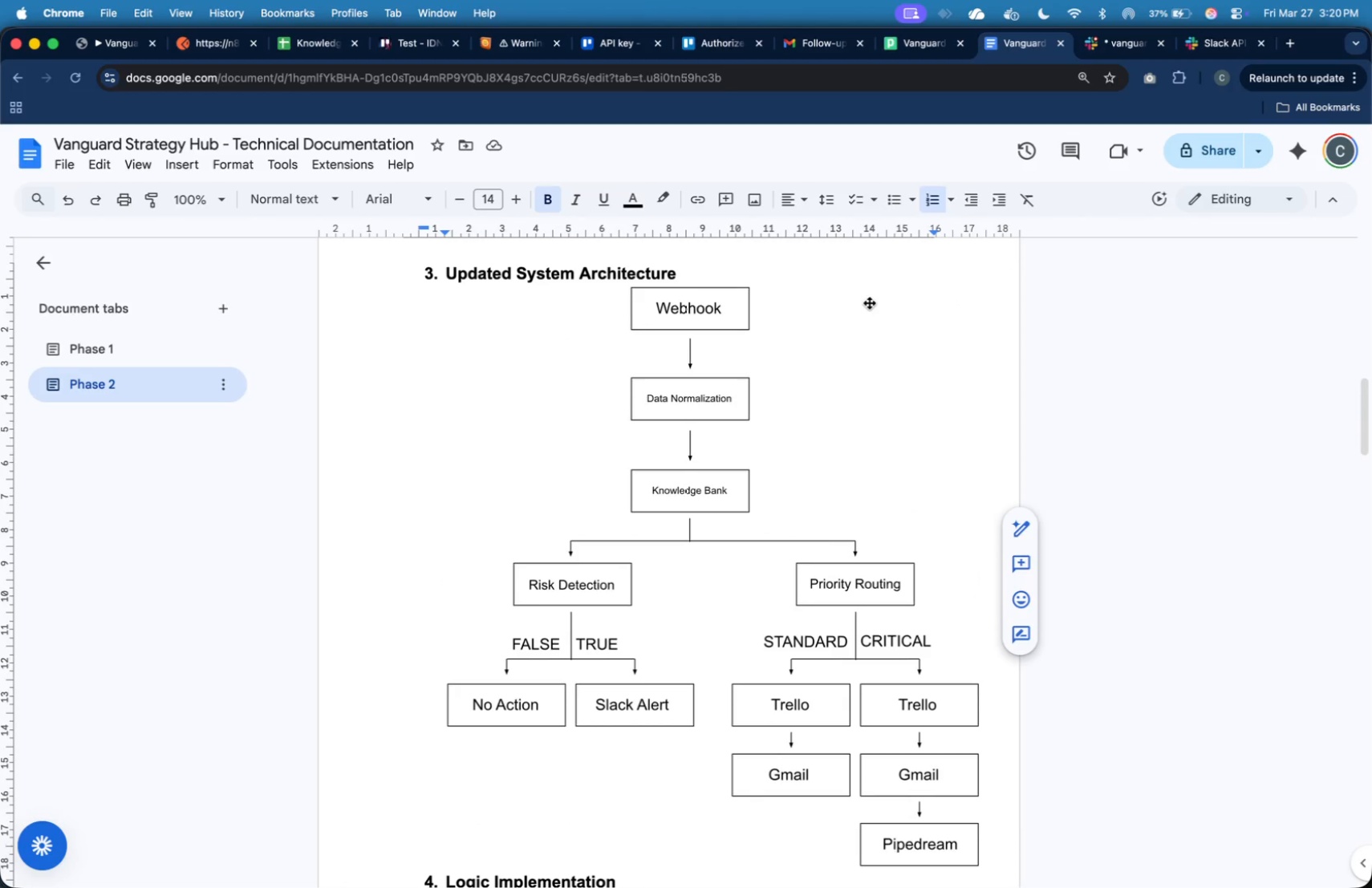 
scroll: coordinate [871, 307], scroll_direction: down, amount: 10.0
 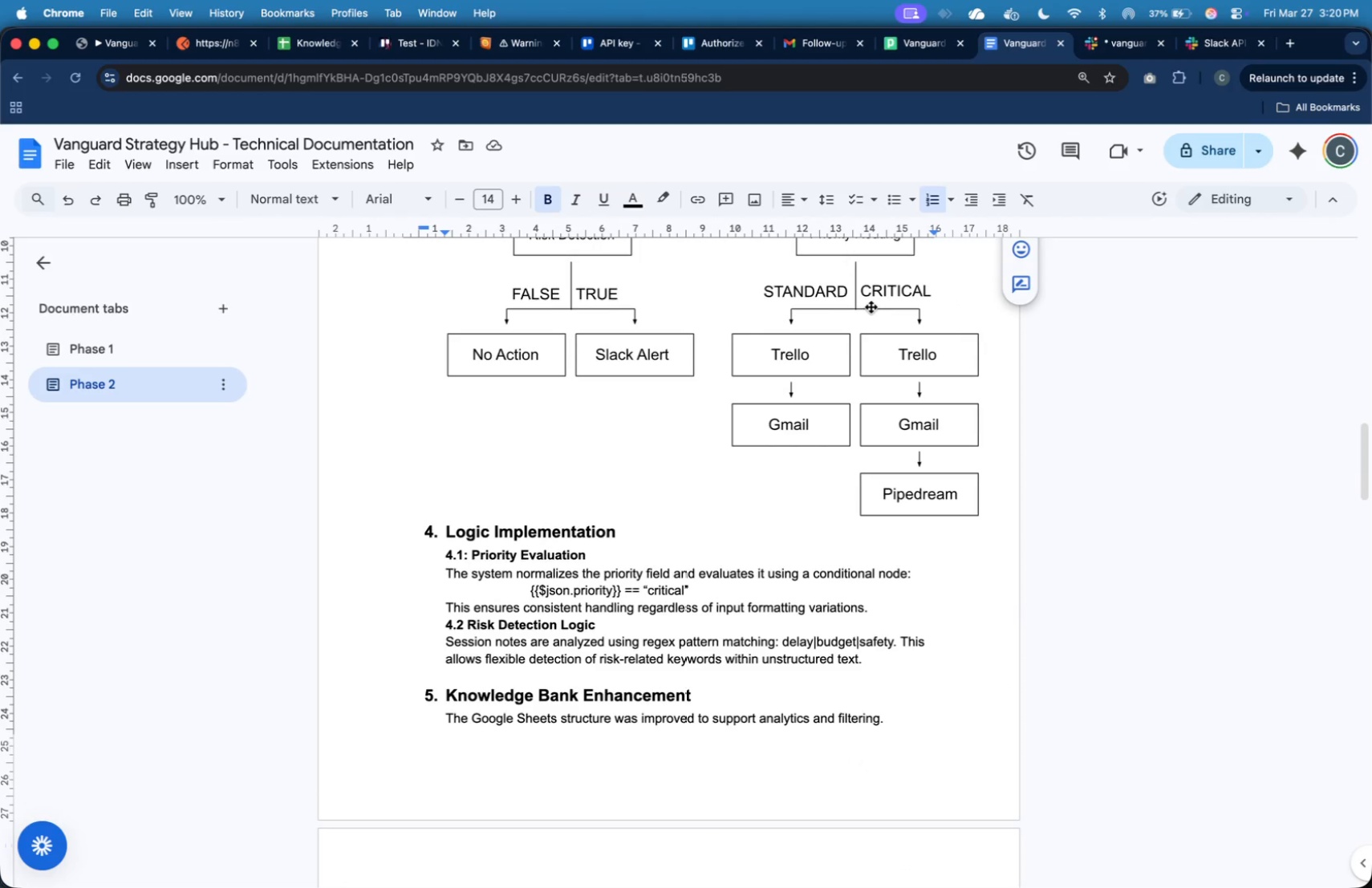 
scroll: coordinate [871, 307], scroll_direction: up, amount: 16.0
 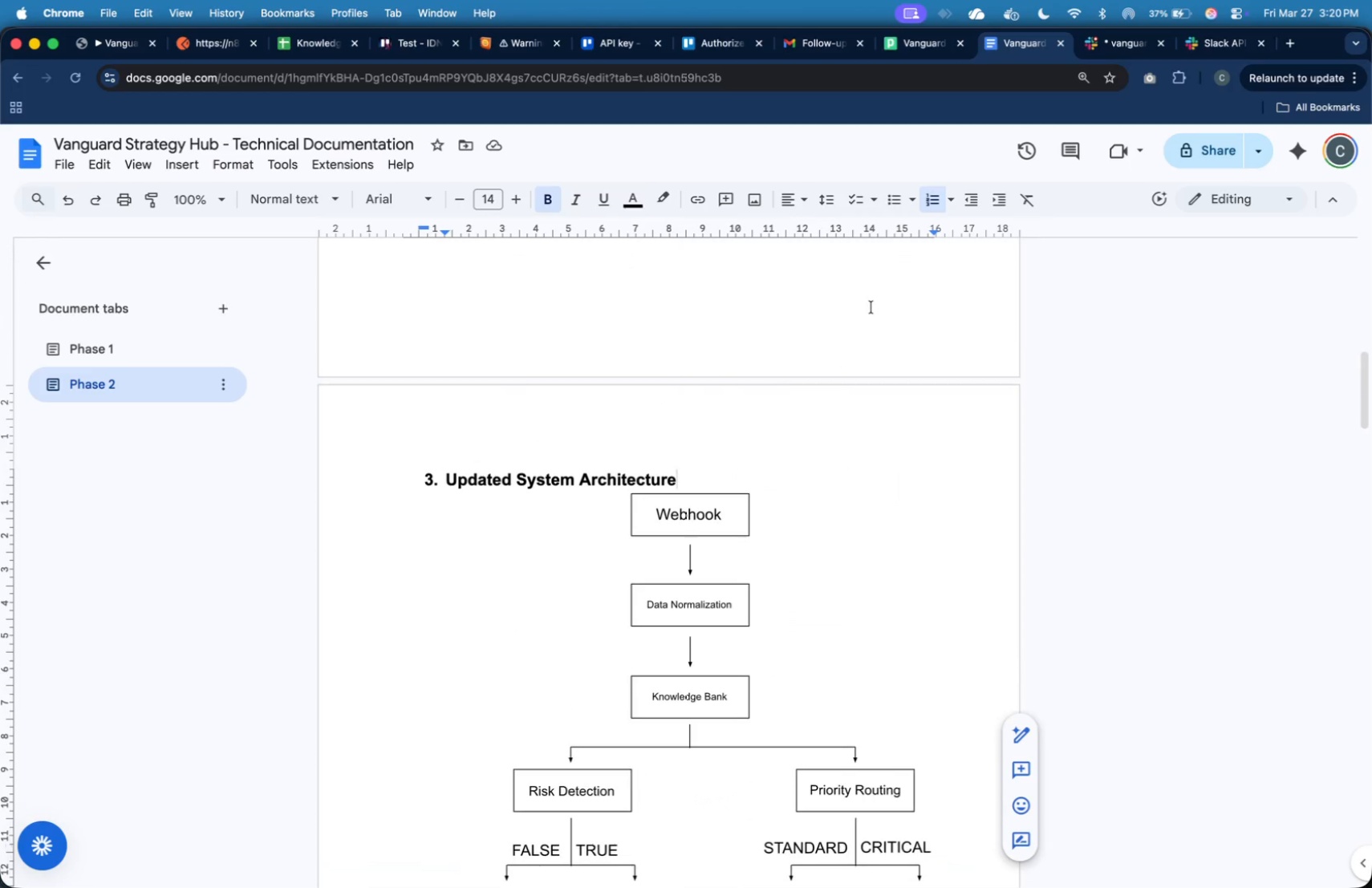 
scroll: coordinate [871, 306], scroll_direction: down, amount: 11.0
 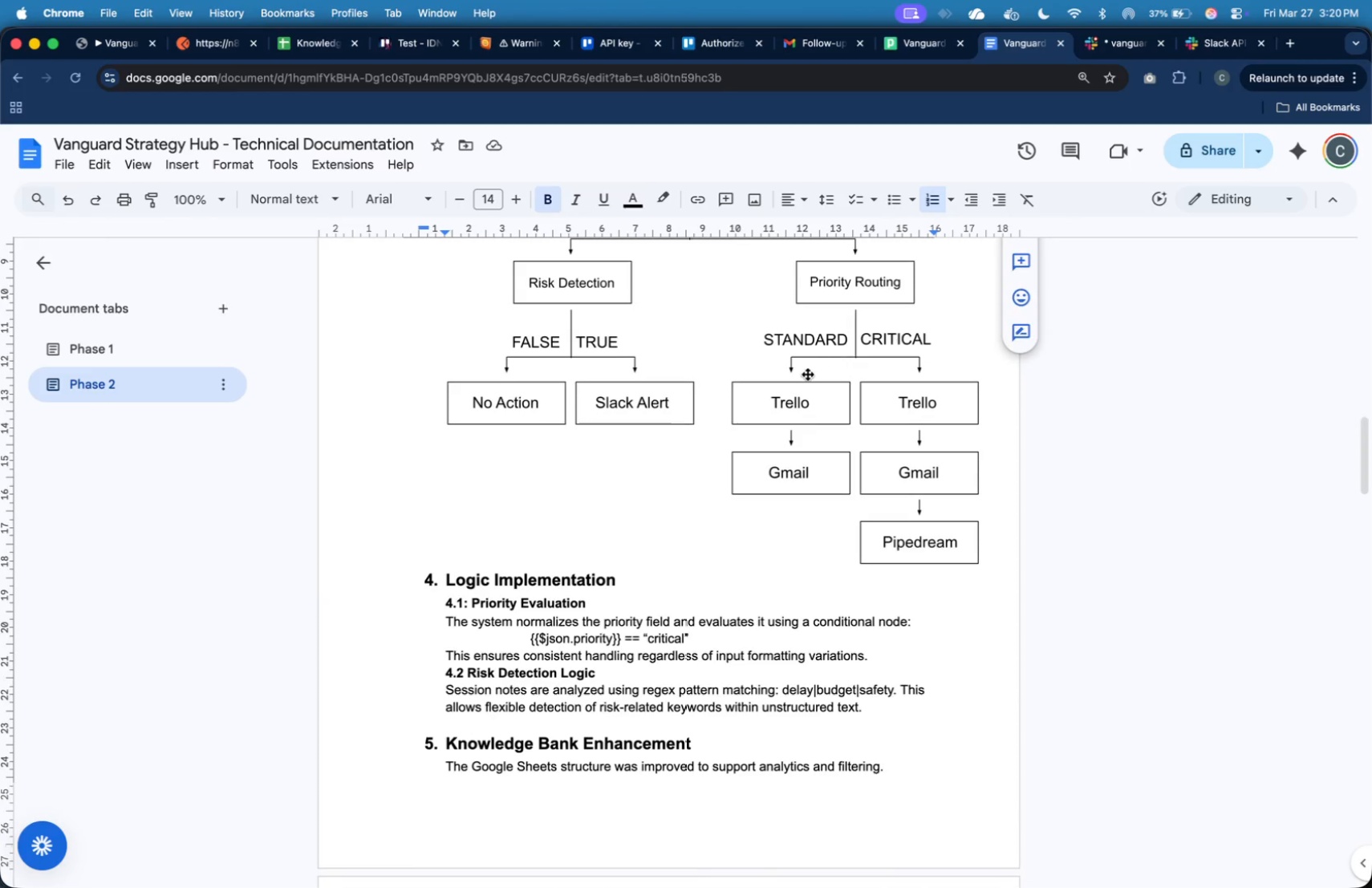 
left_click([808, 375])
 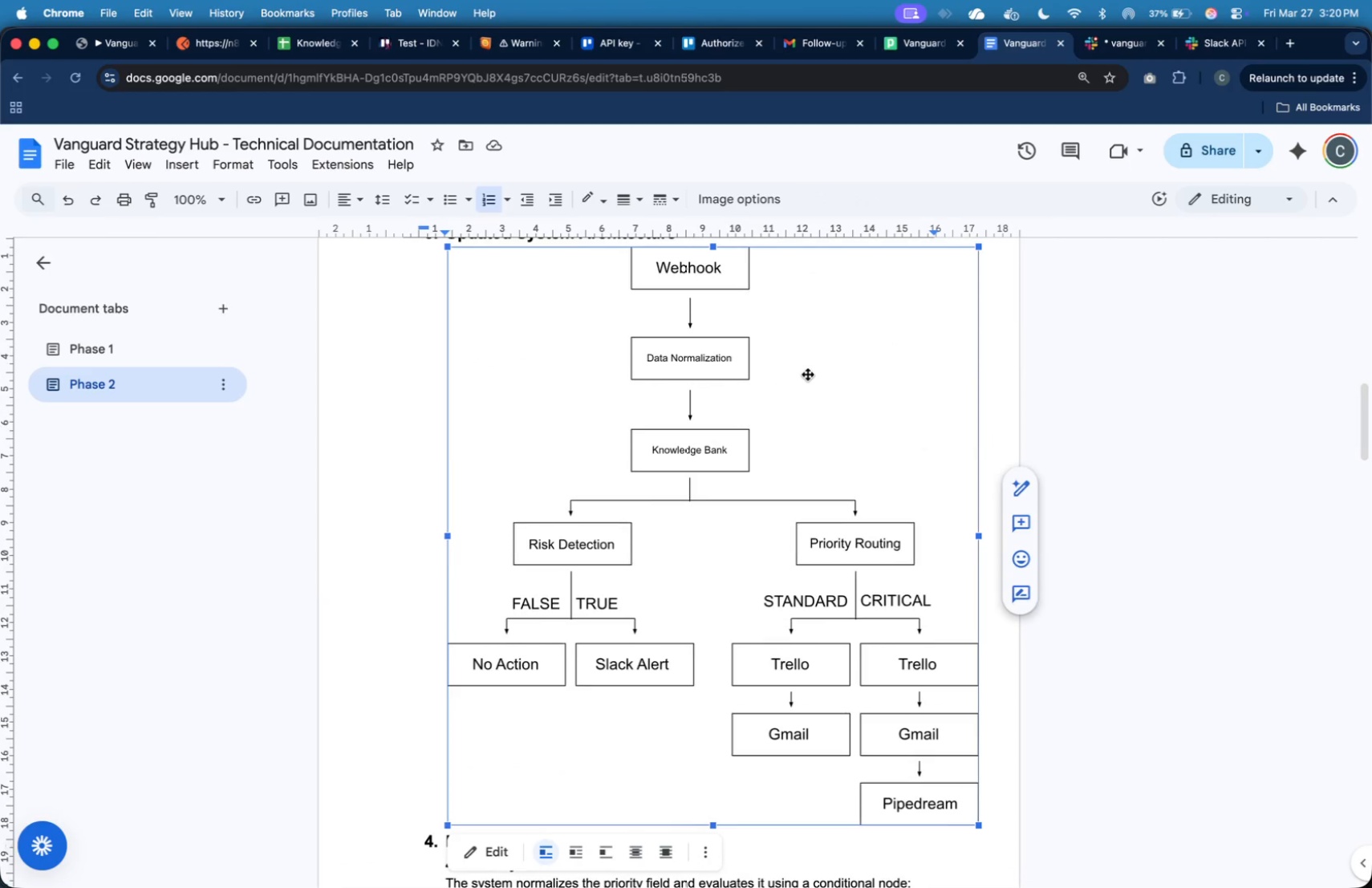 
key(ArrowLeft)
 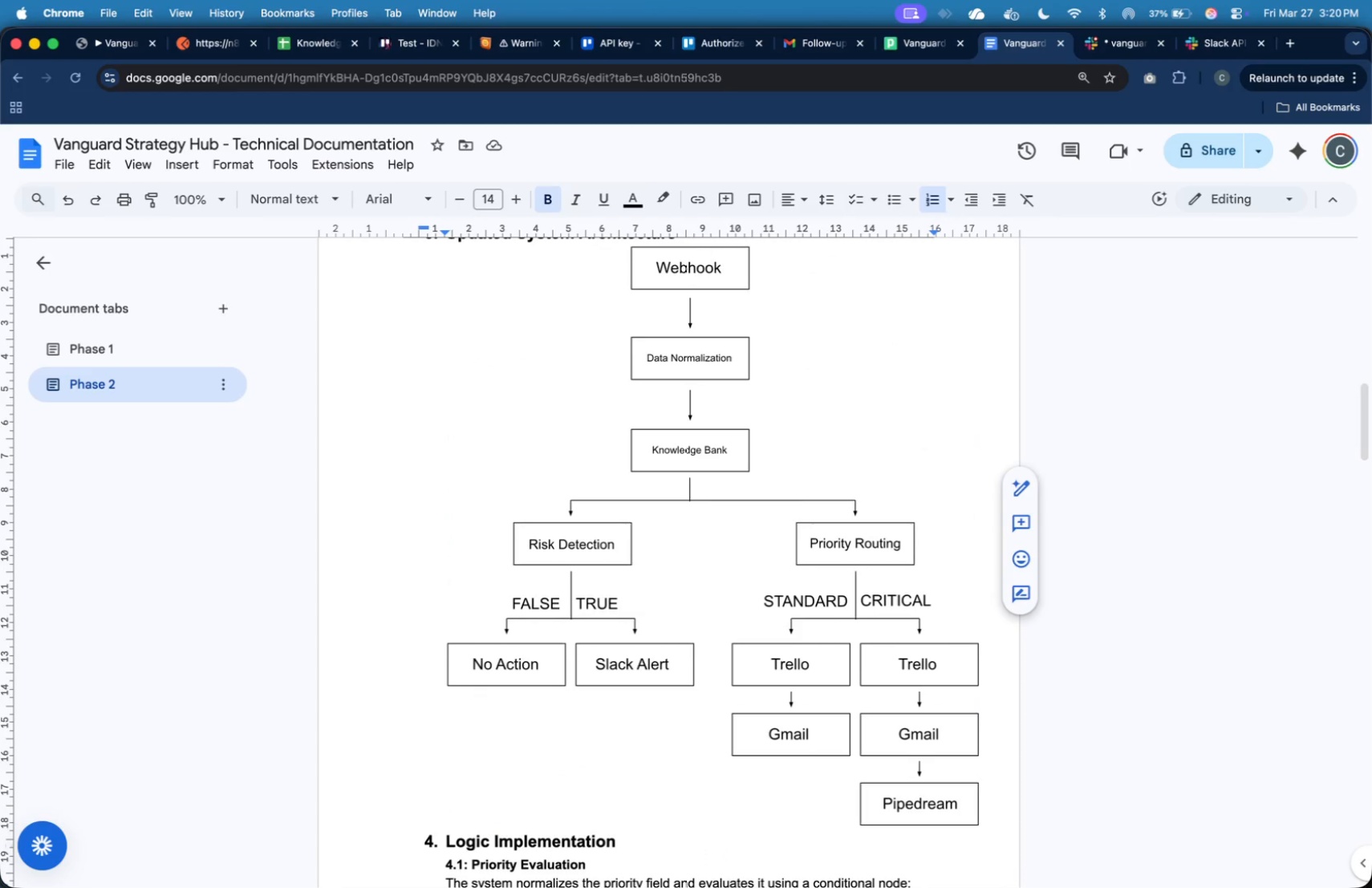 
key(Backspace)
 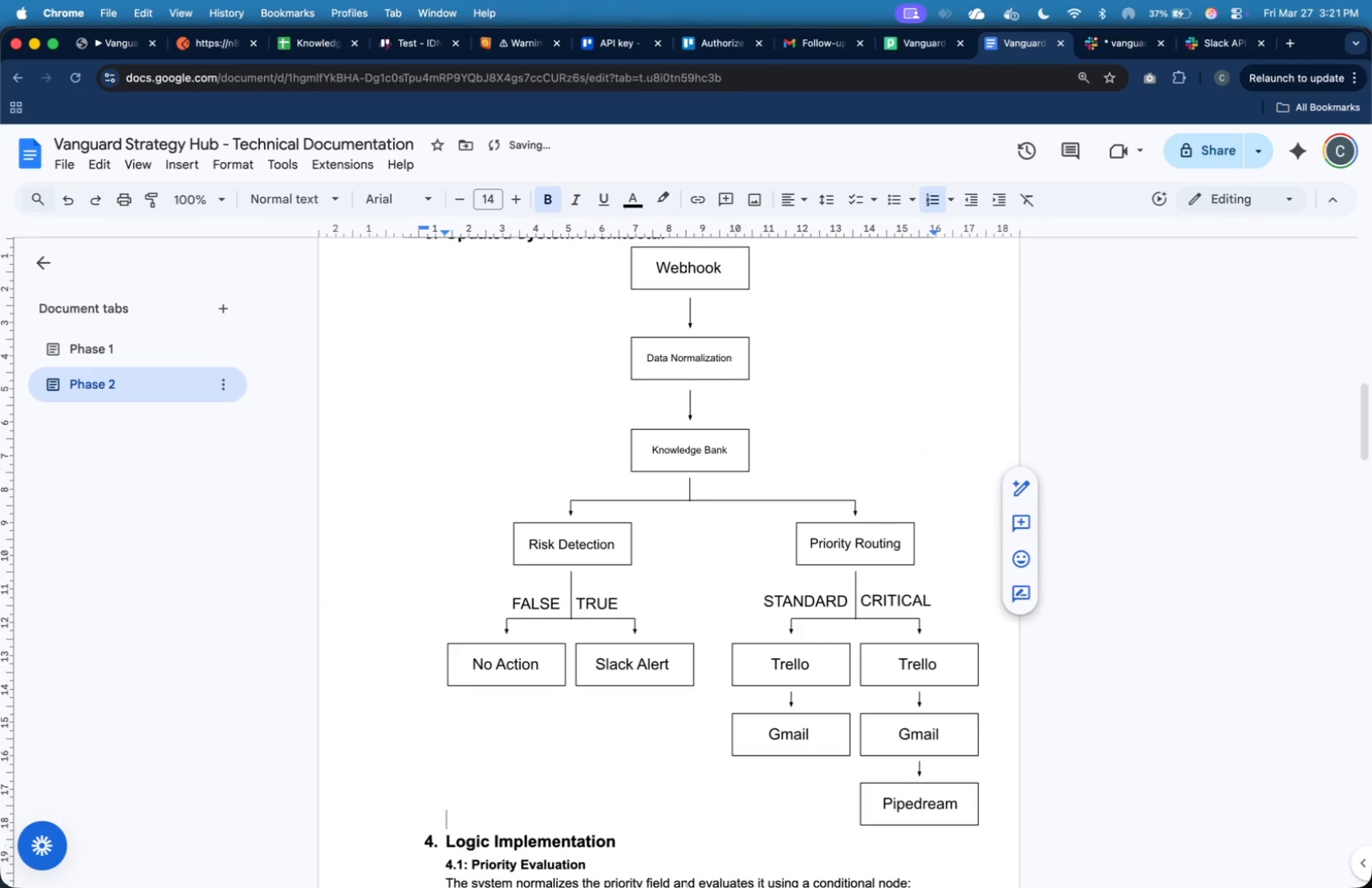 
key(Backspace)
 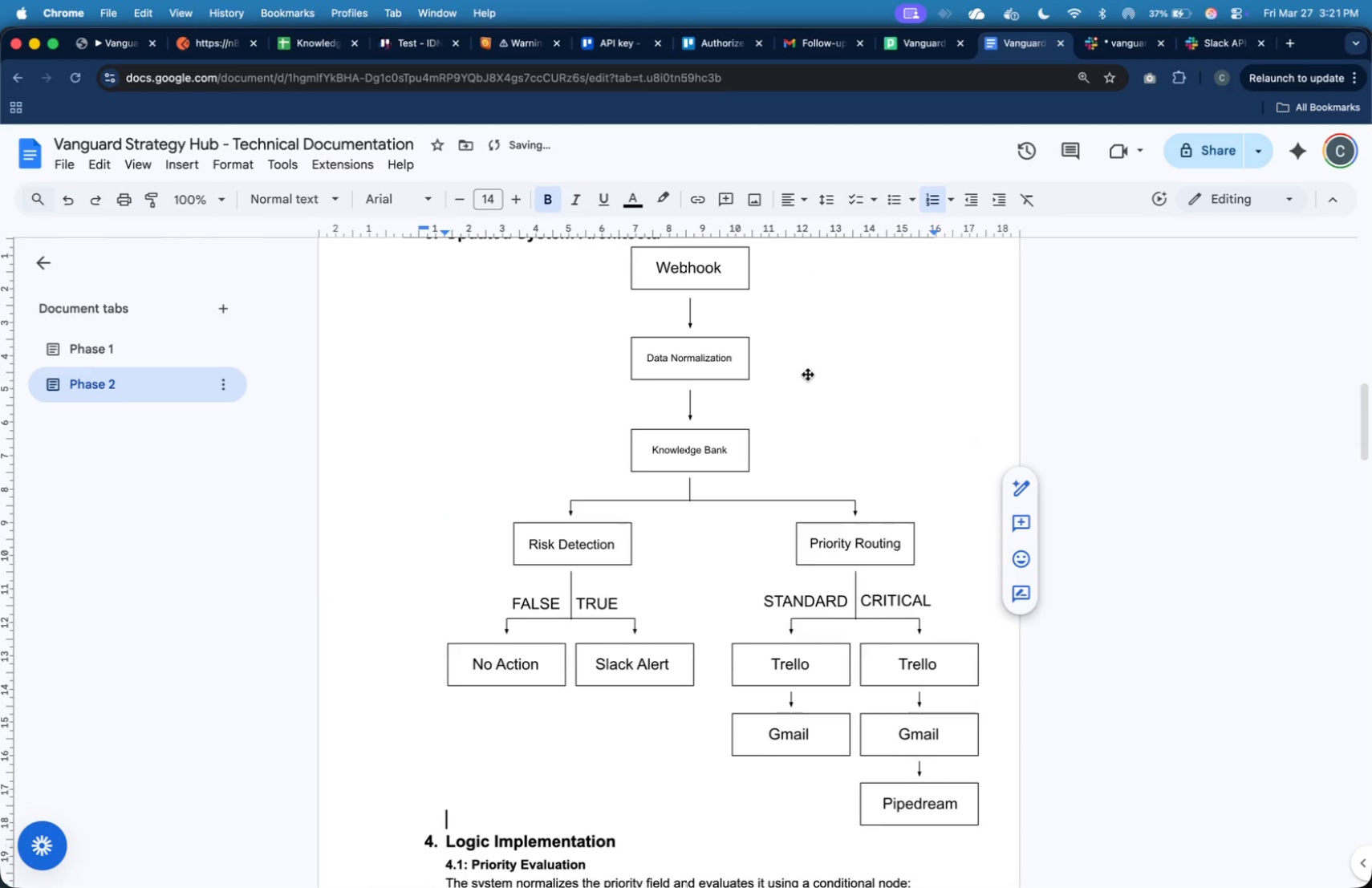 
scroll: coordinate [808, 375], scroll_direction: down, amount: 2.0
 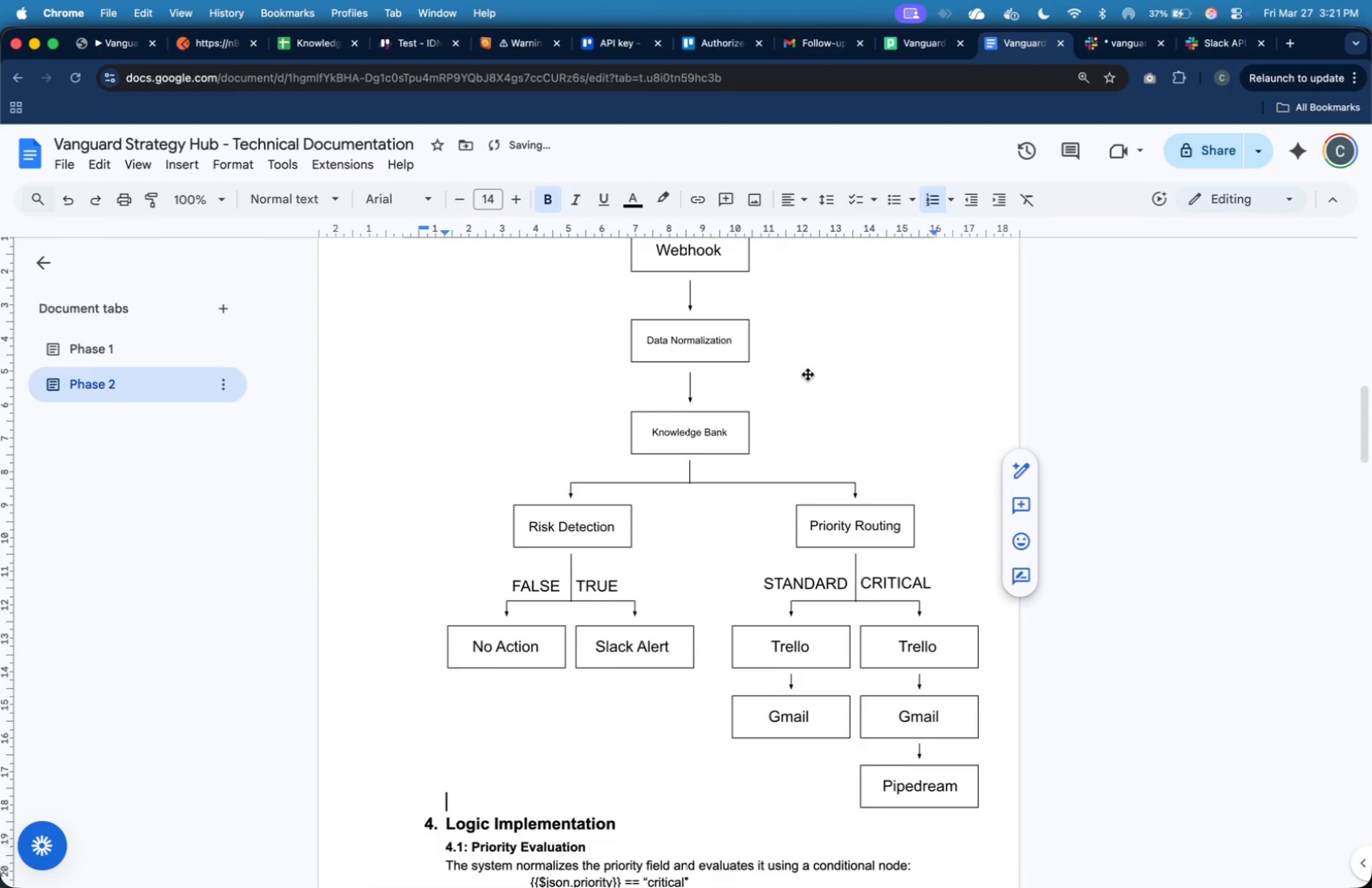 
scroll: coordinate [809, 364], scroll_direction: up, amount: 49.0
 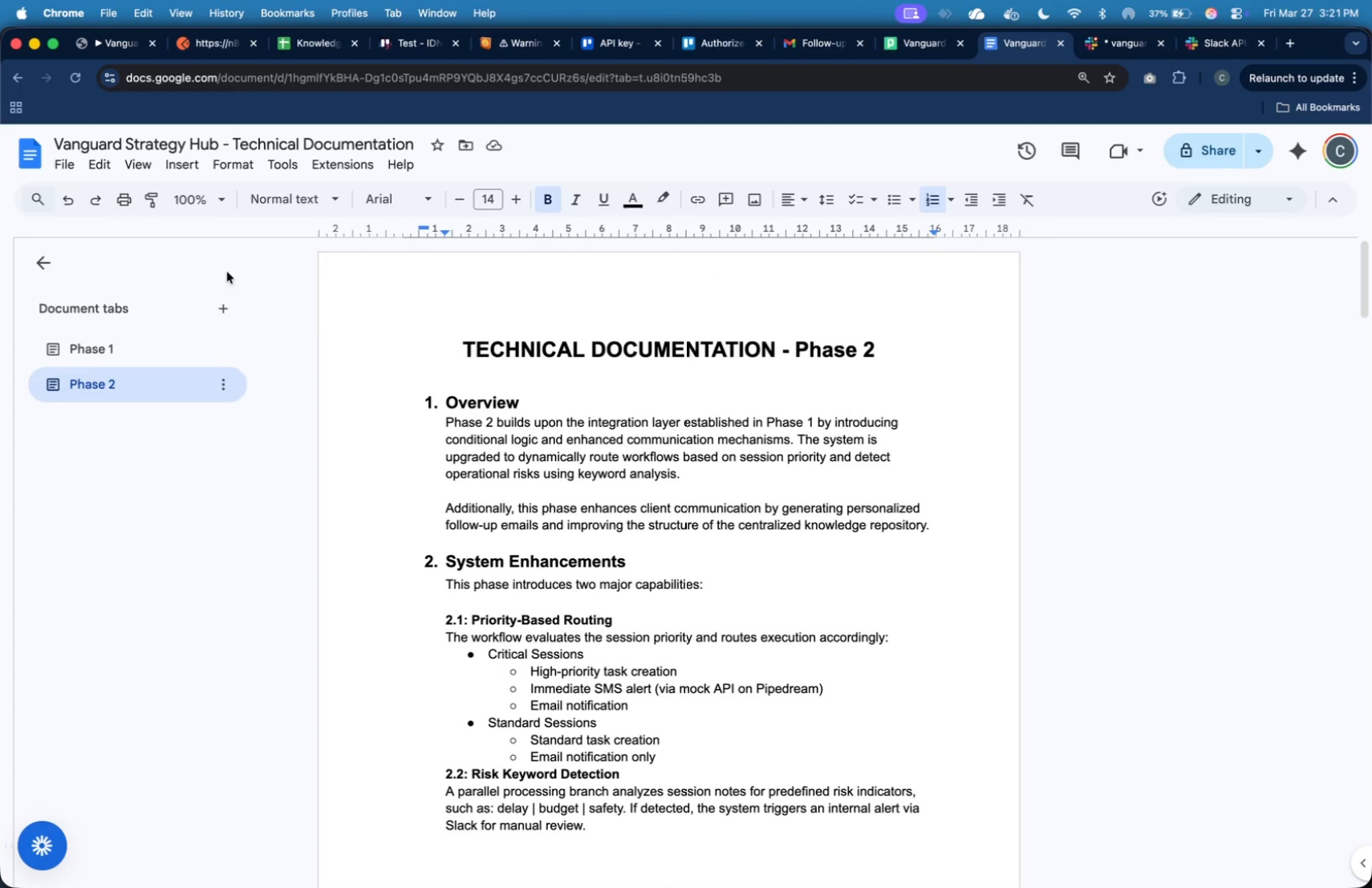 
scroll: coordinate [429, 333], scroll_direction: down, amount: 19.0
 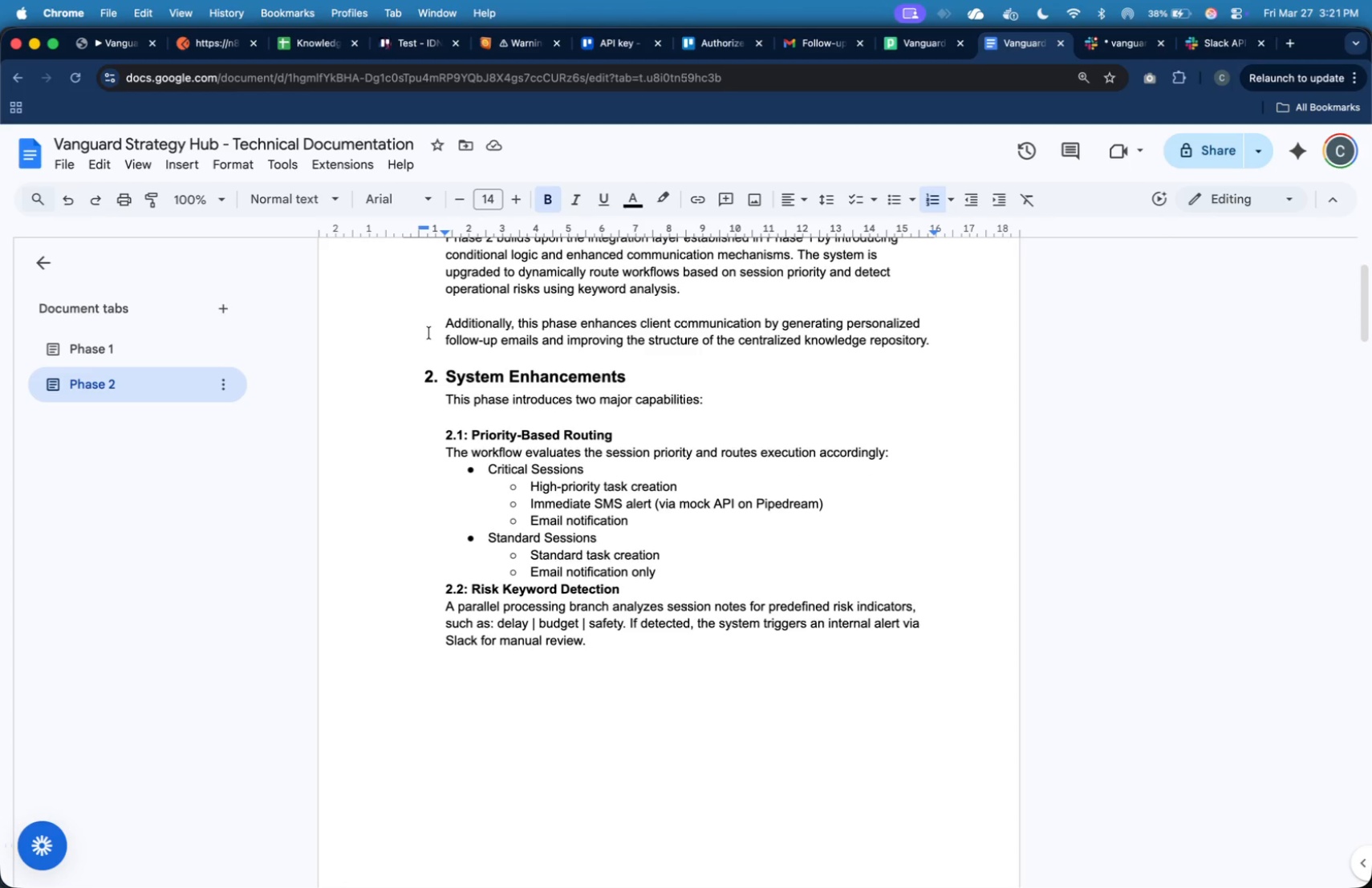 
scroll: coordinate [429, 333], scroll_direction: down, amount: 4.0
 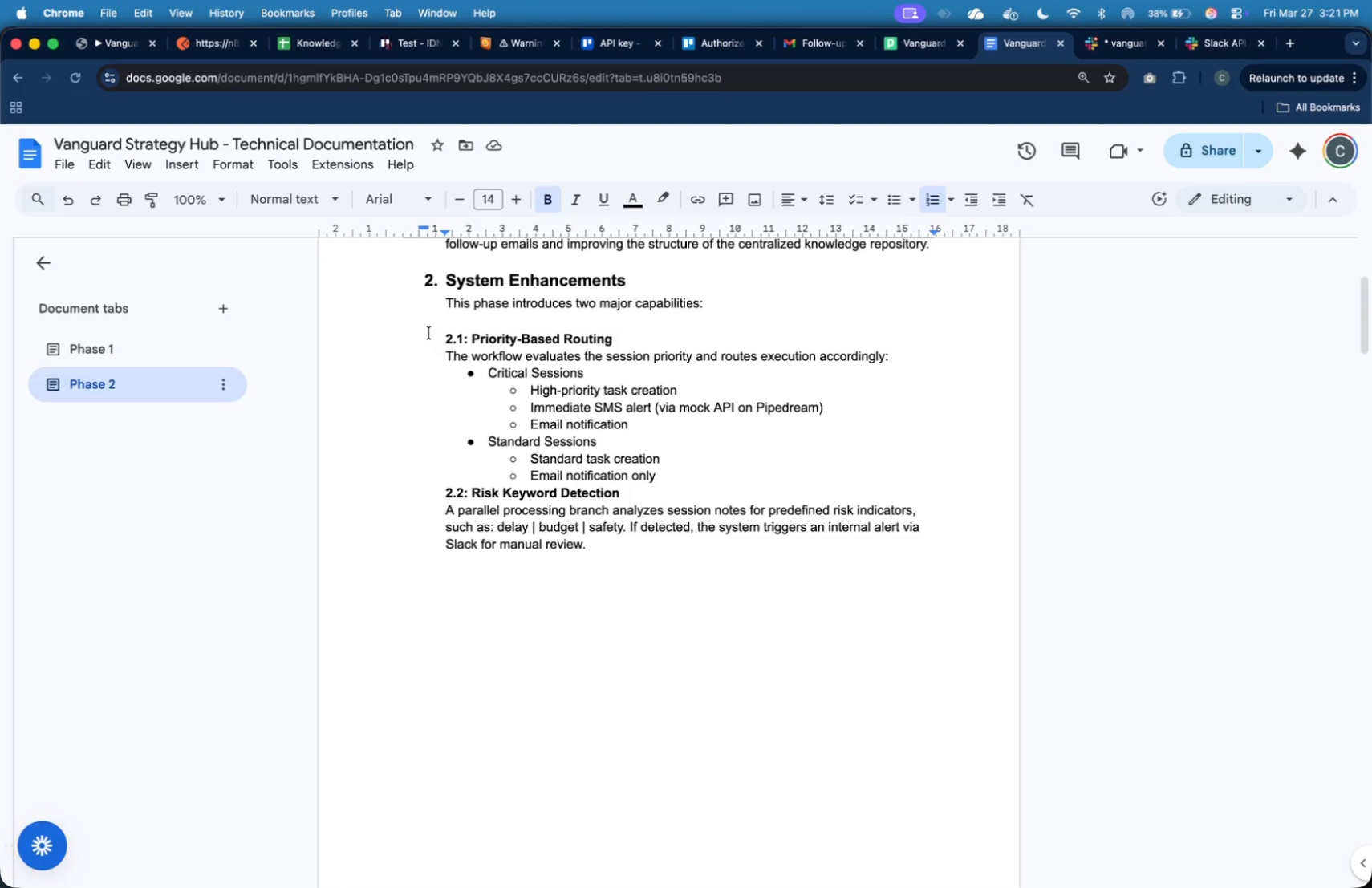 
wait(5.18)
 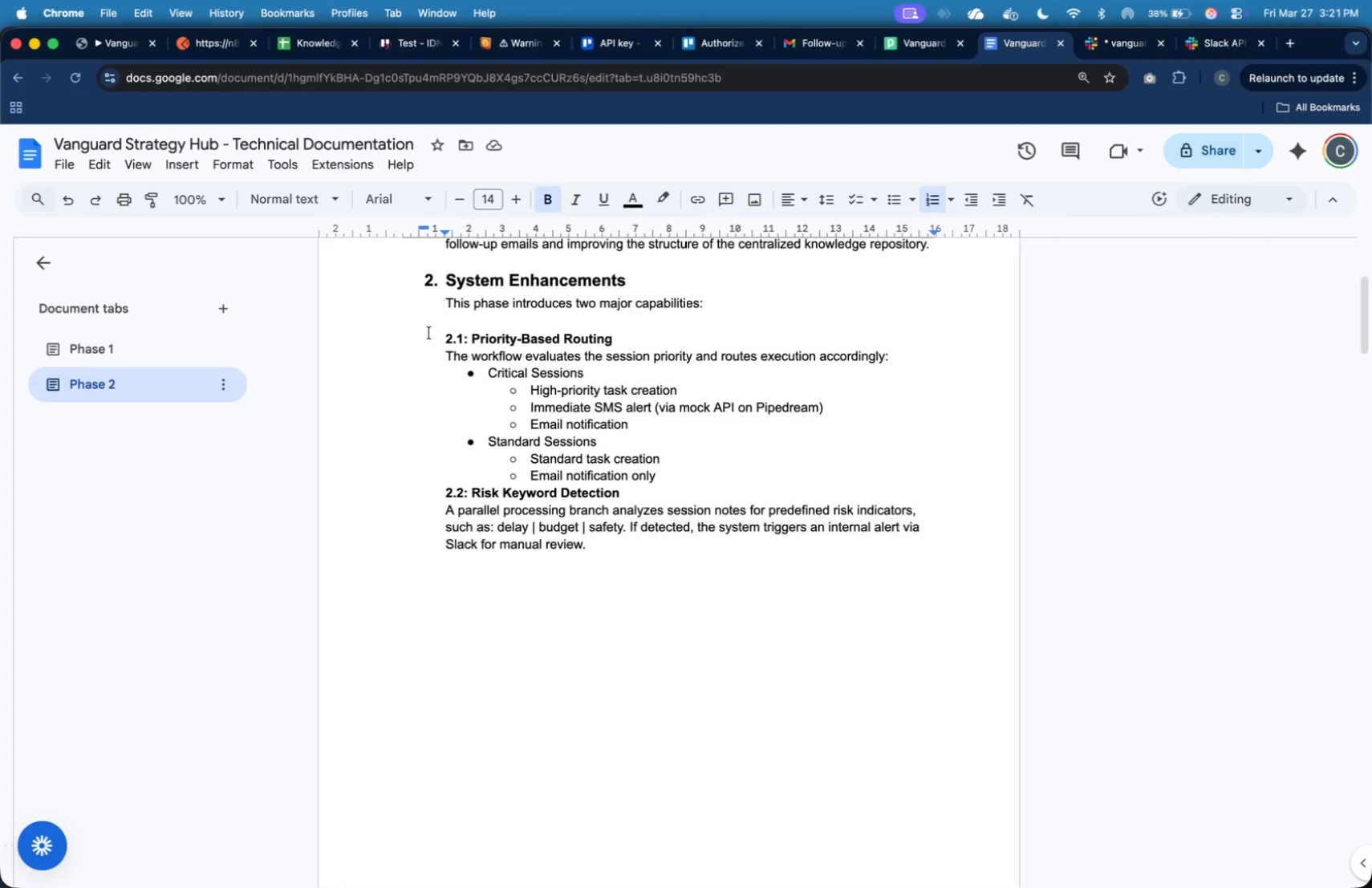 
scroll: coordinate [429, 333], scroll_direction: down, amount: 3.0
 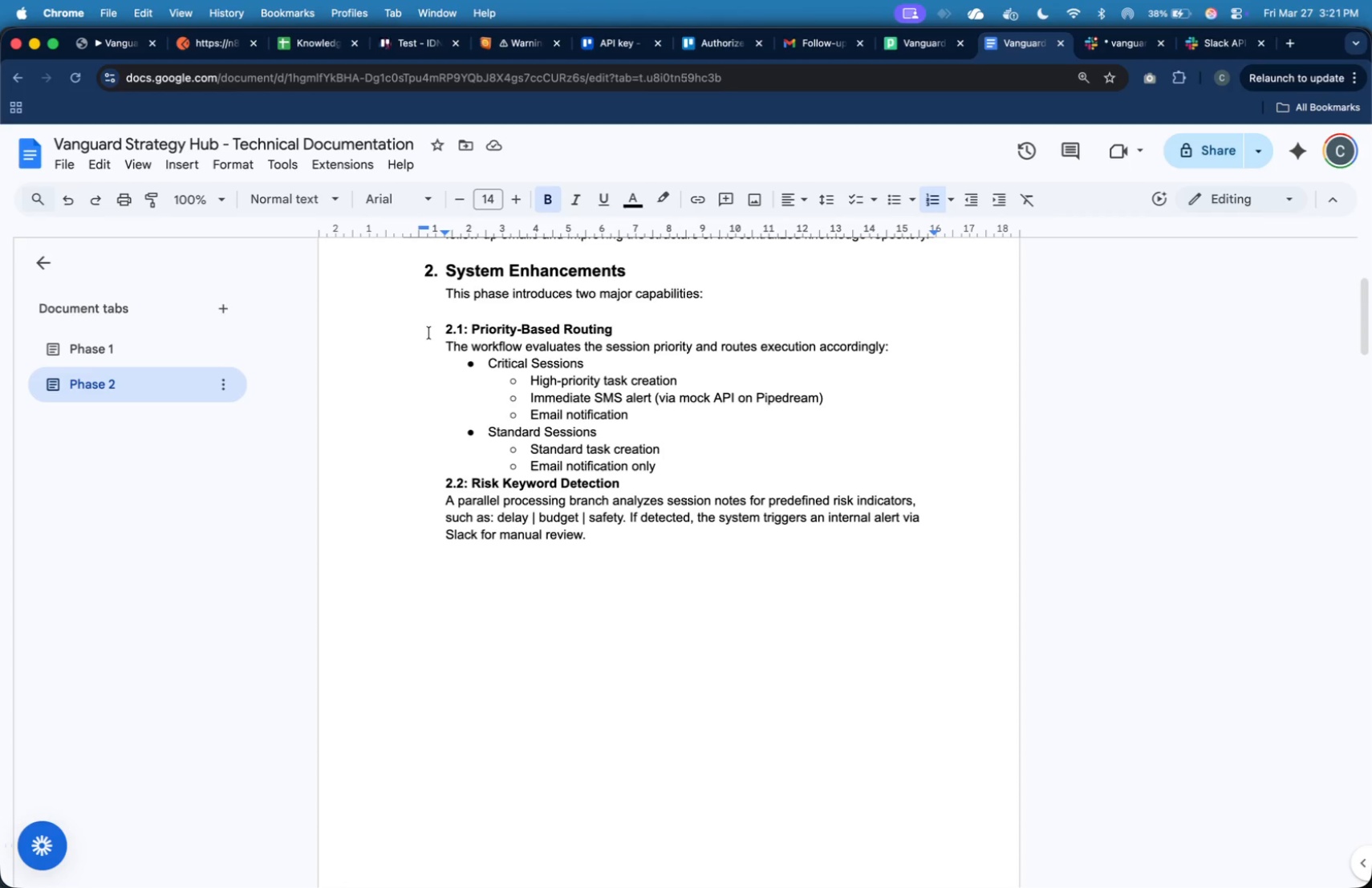 
wait(6.84)
 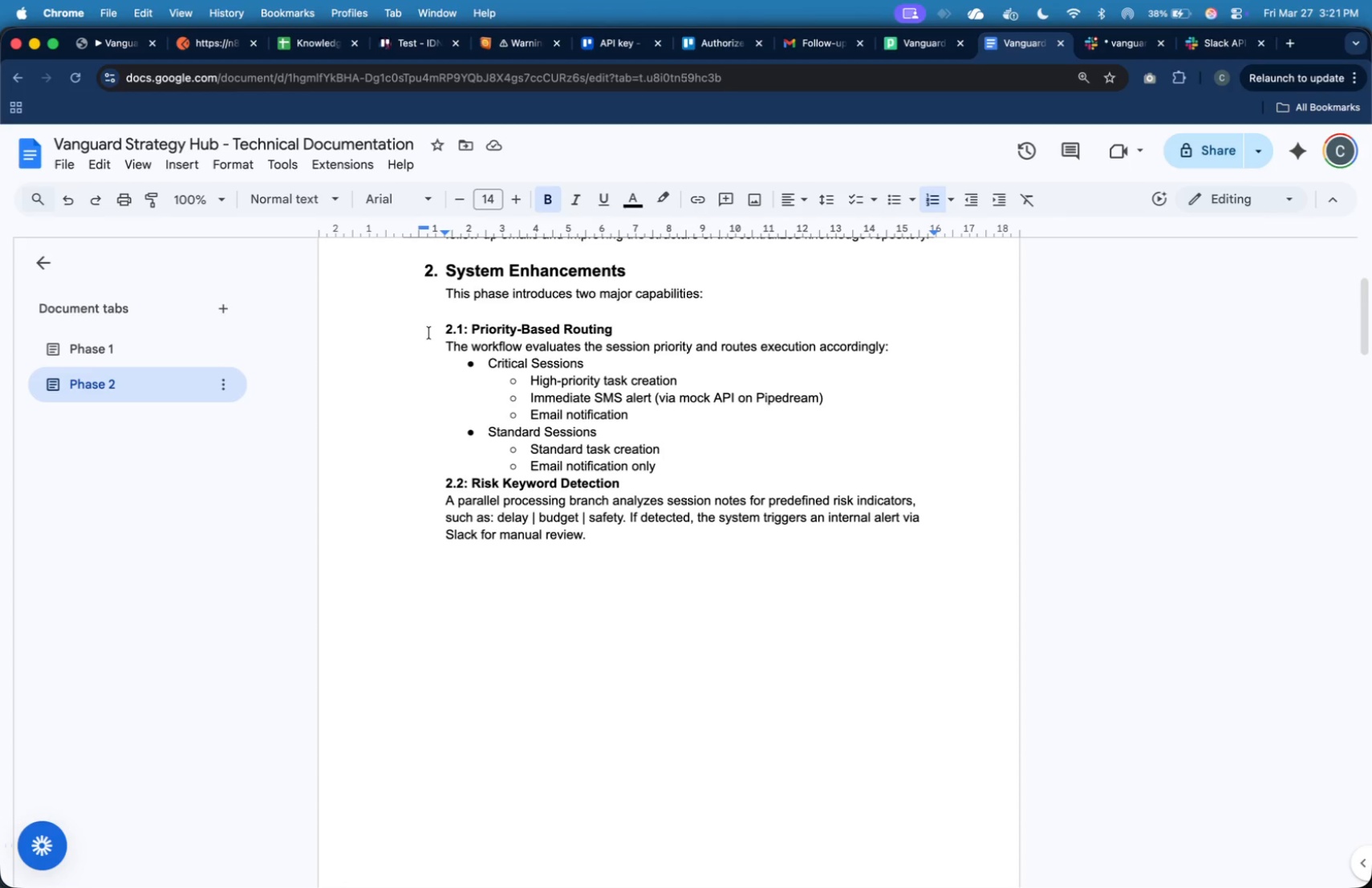 
scroll: coordinate [430, 333], scroll_direction: down, amount: 34.0
 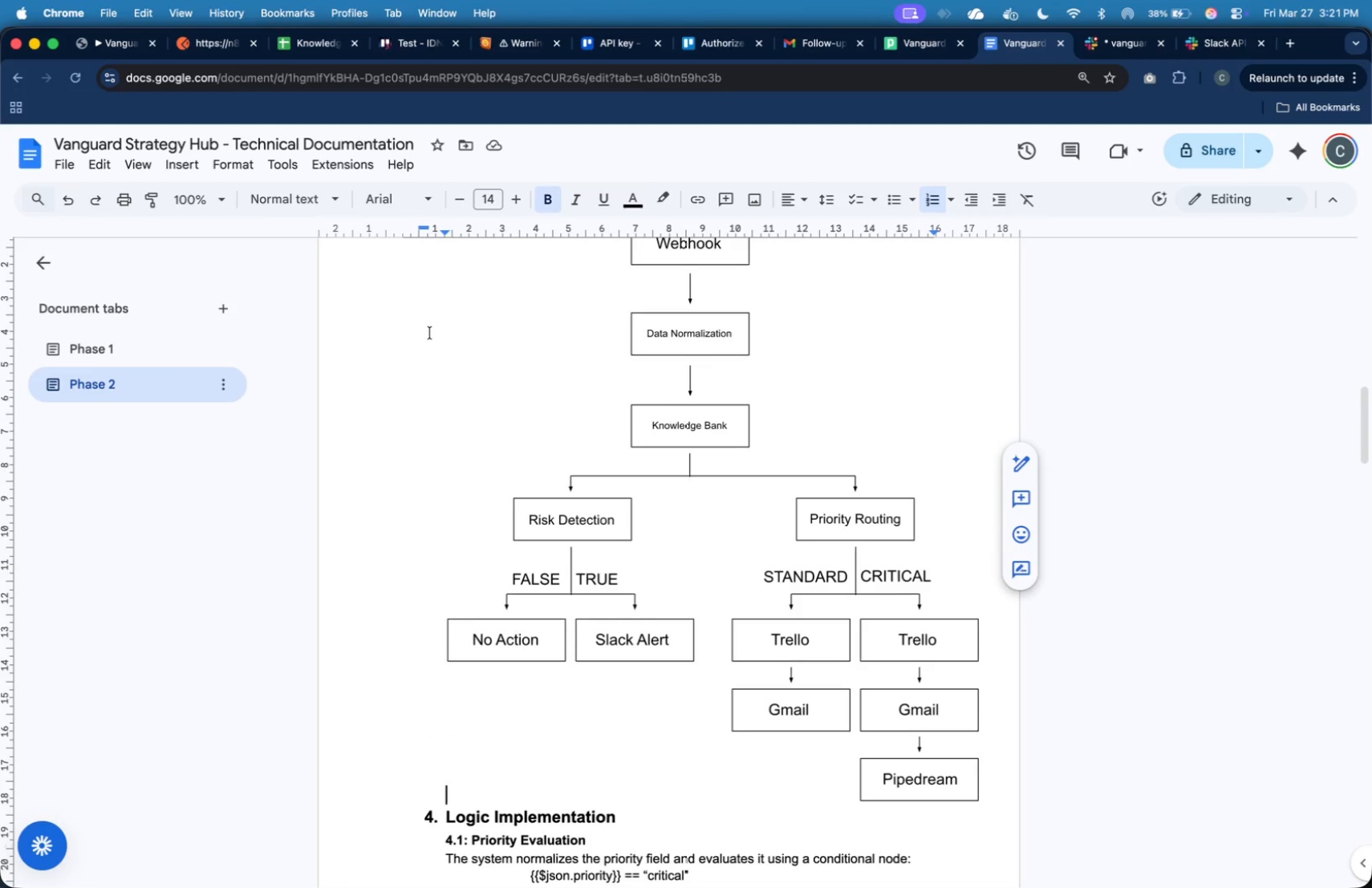 
scroll: coordinate [430, 332], scroll_direction: up, amount: 8.0
 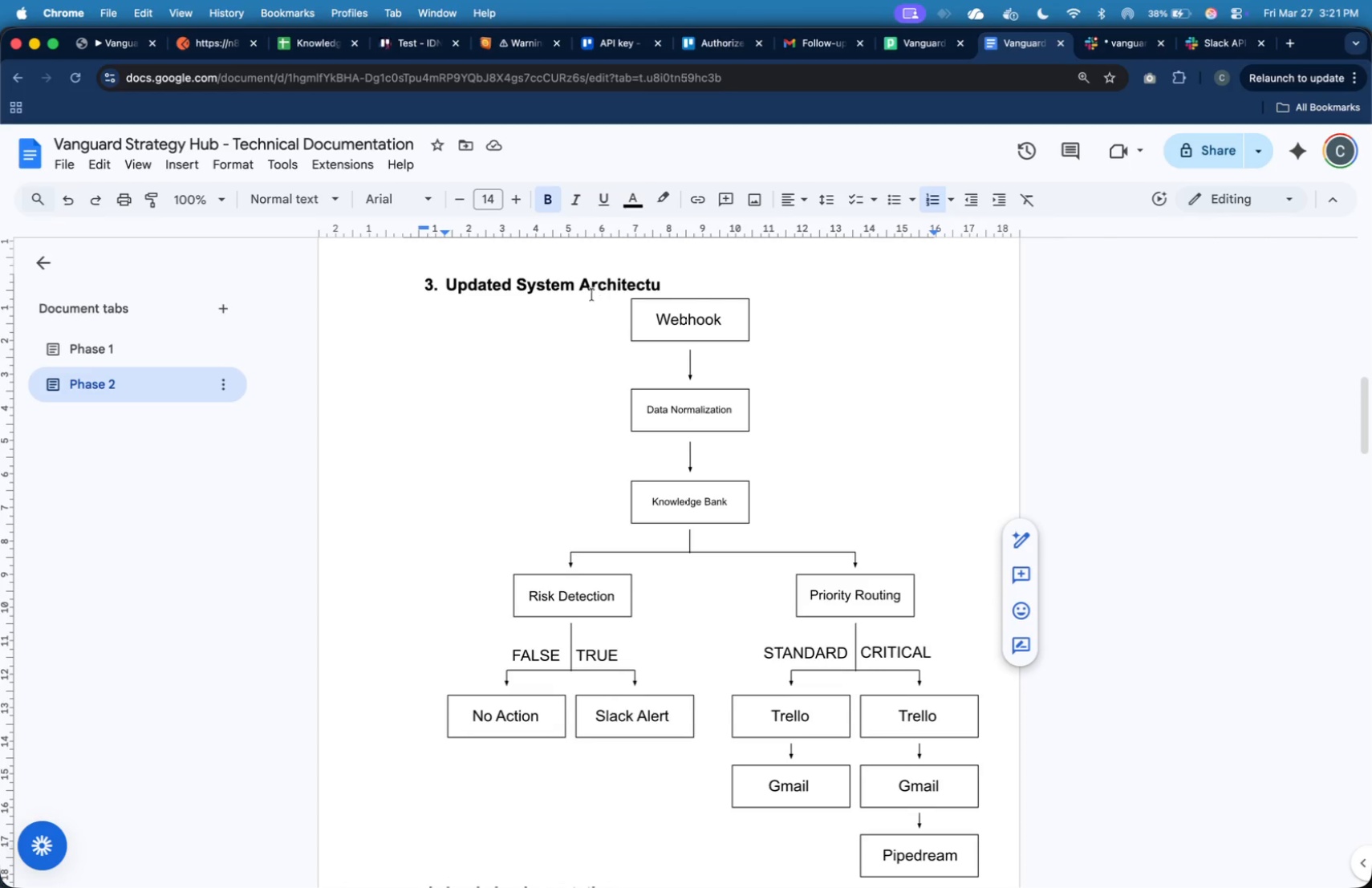 
scroll: coordinate [582, 299], scroll_direction: down, amount: 18.0
 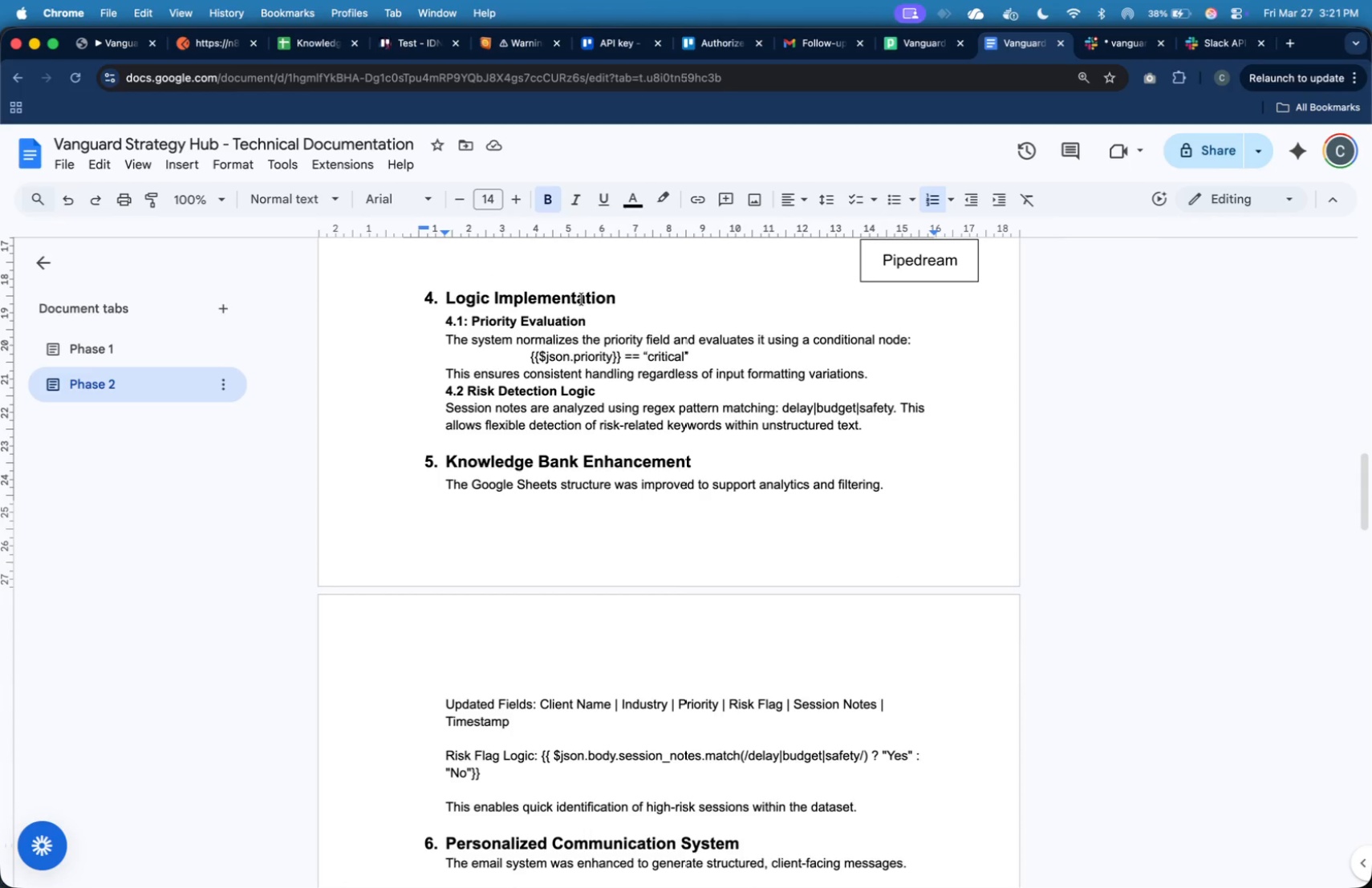 
scroll: coordinate [582, 299], scroll_direction: up, amount: 27.0
 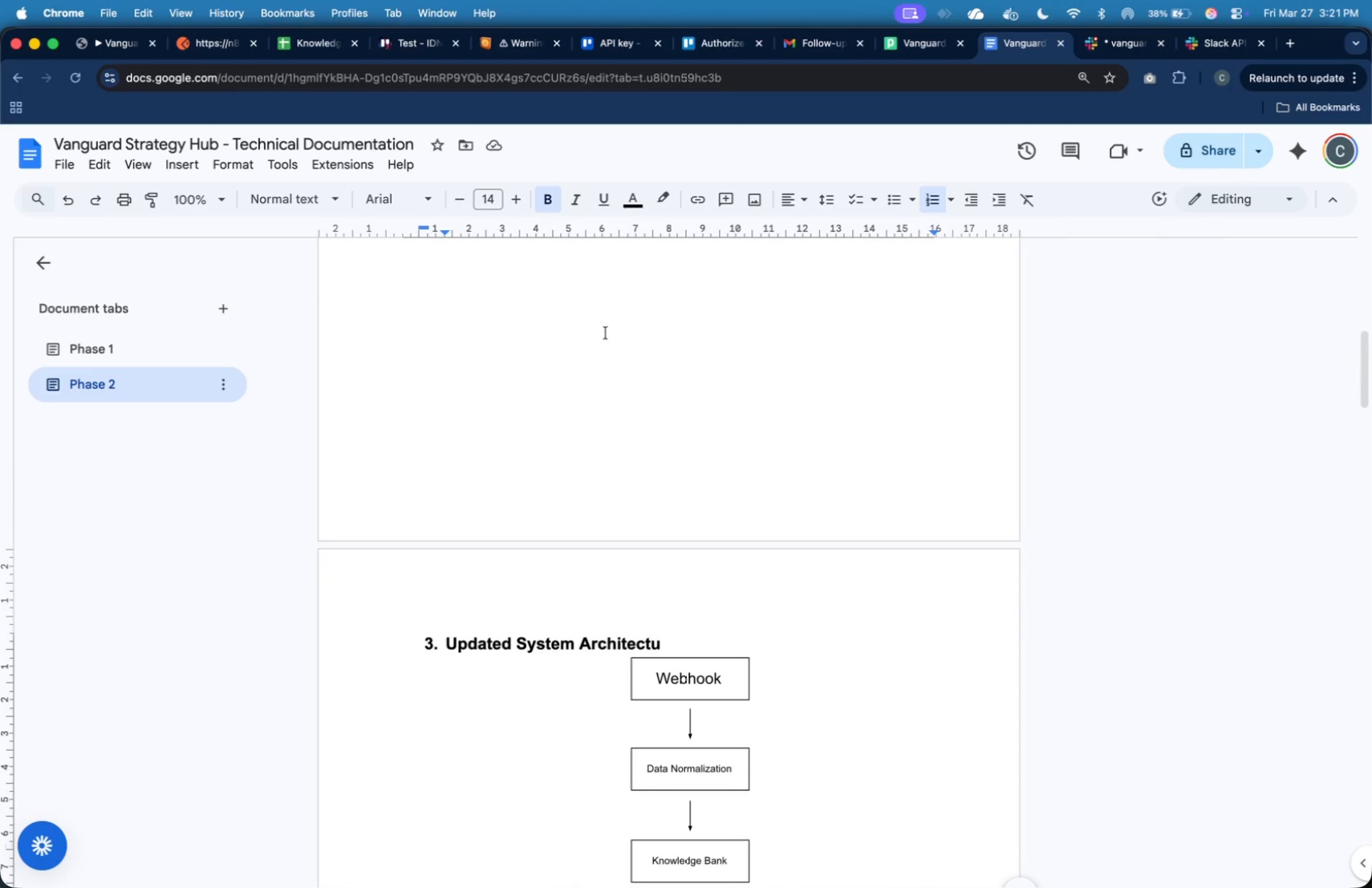 
scroll: coordinate [585, 338], scroll_direction: down, amount: 7.0
 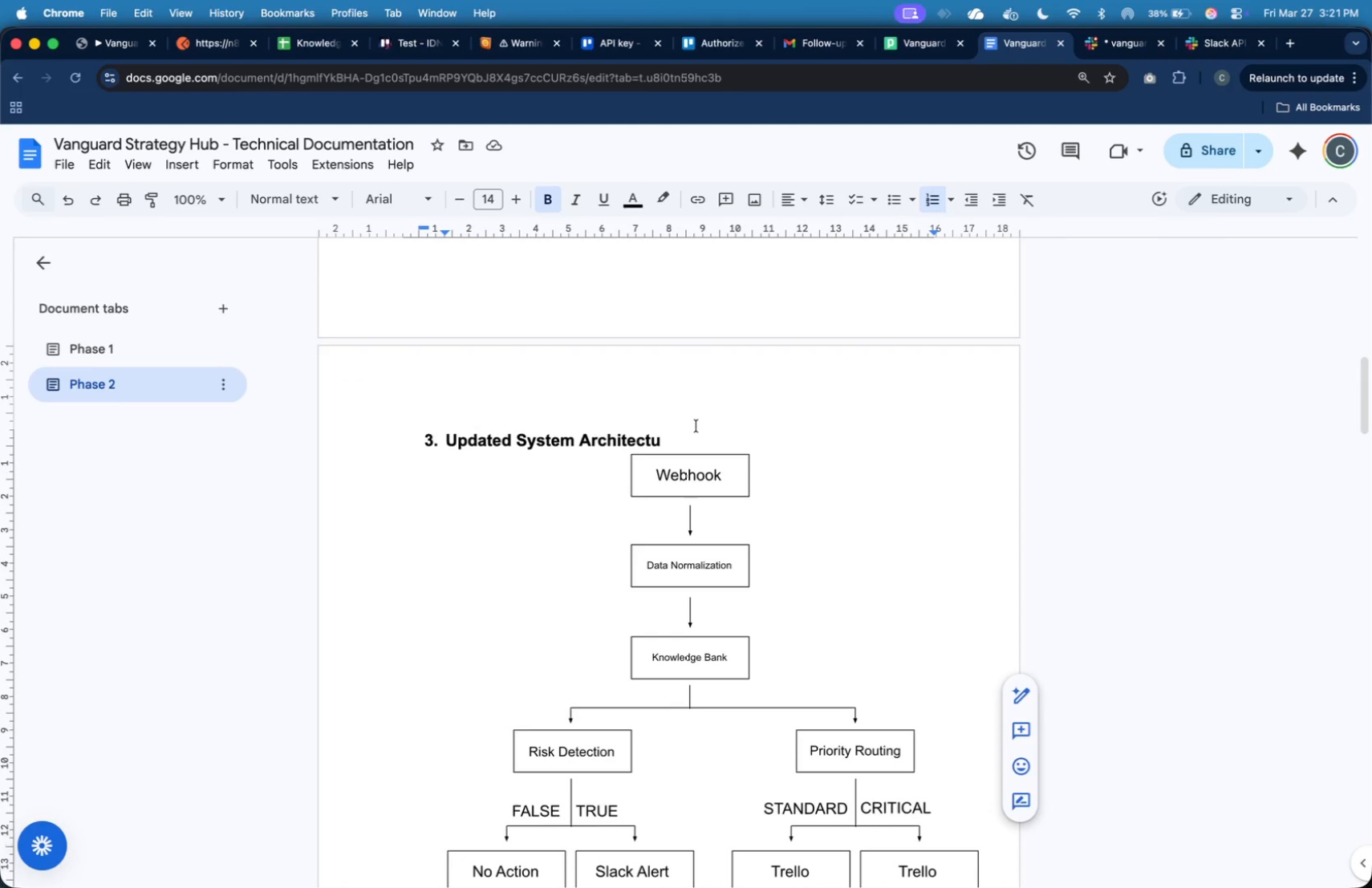 
left_click([688, 434])
 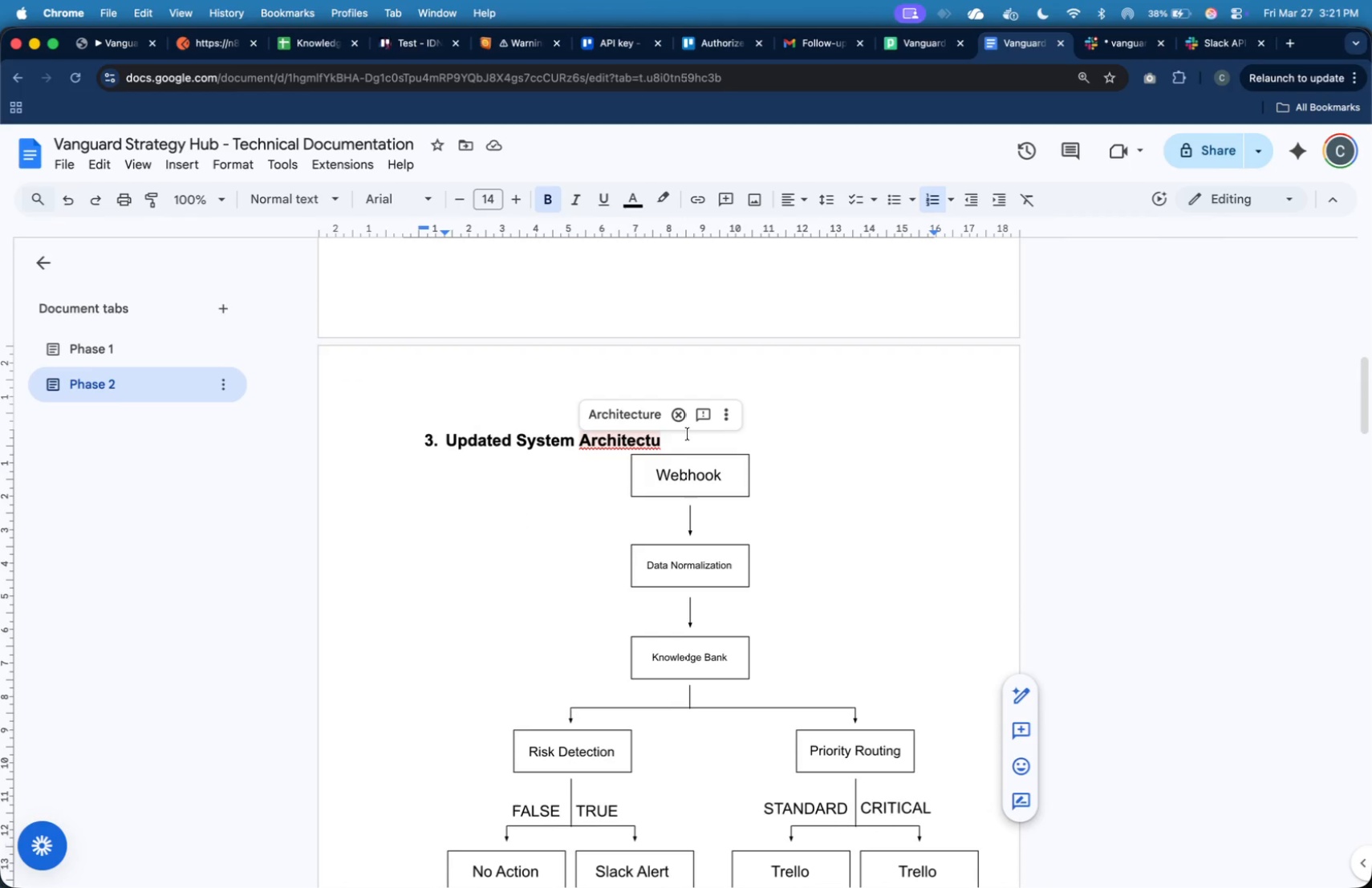 
type(re)
 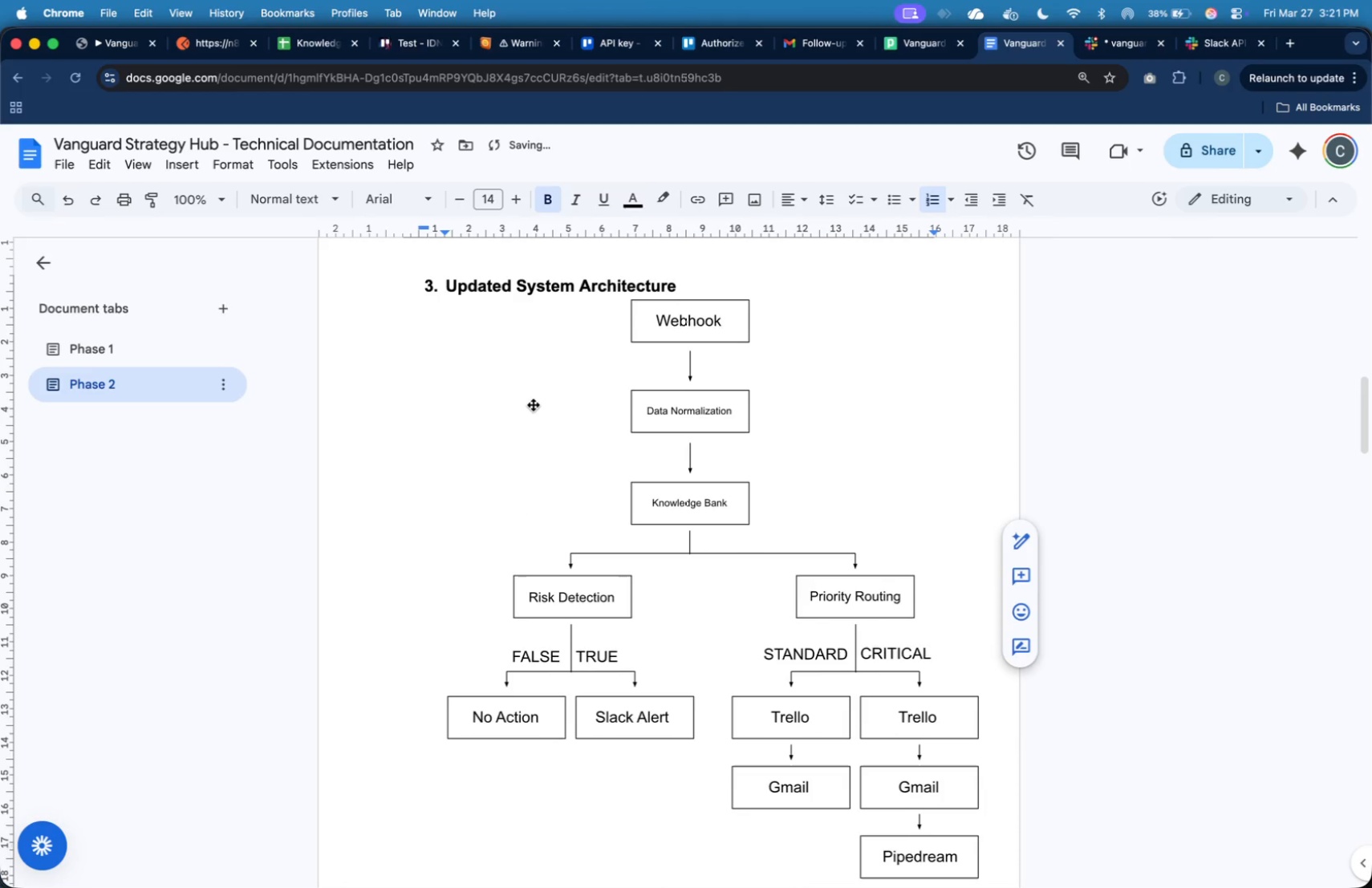 
scroll: coordinate [536, 387], scroll_direction: down, amount: 21.0
 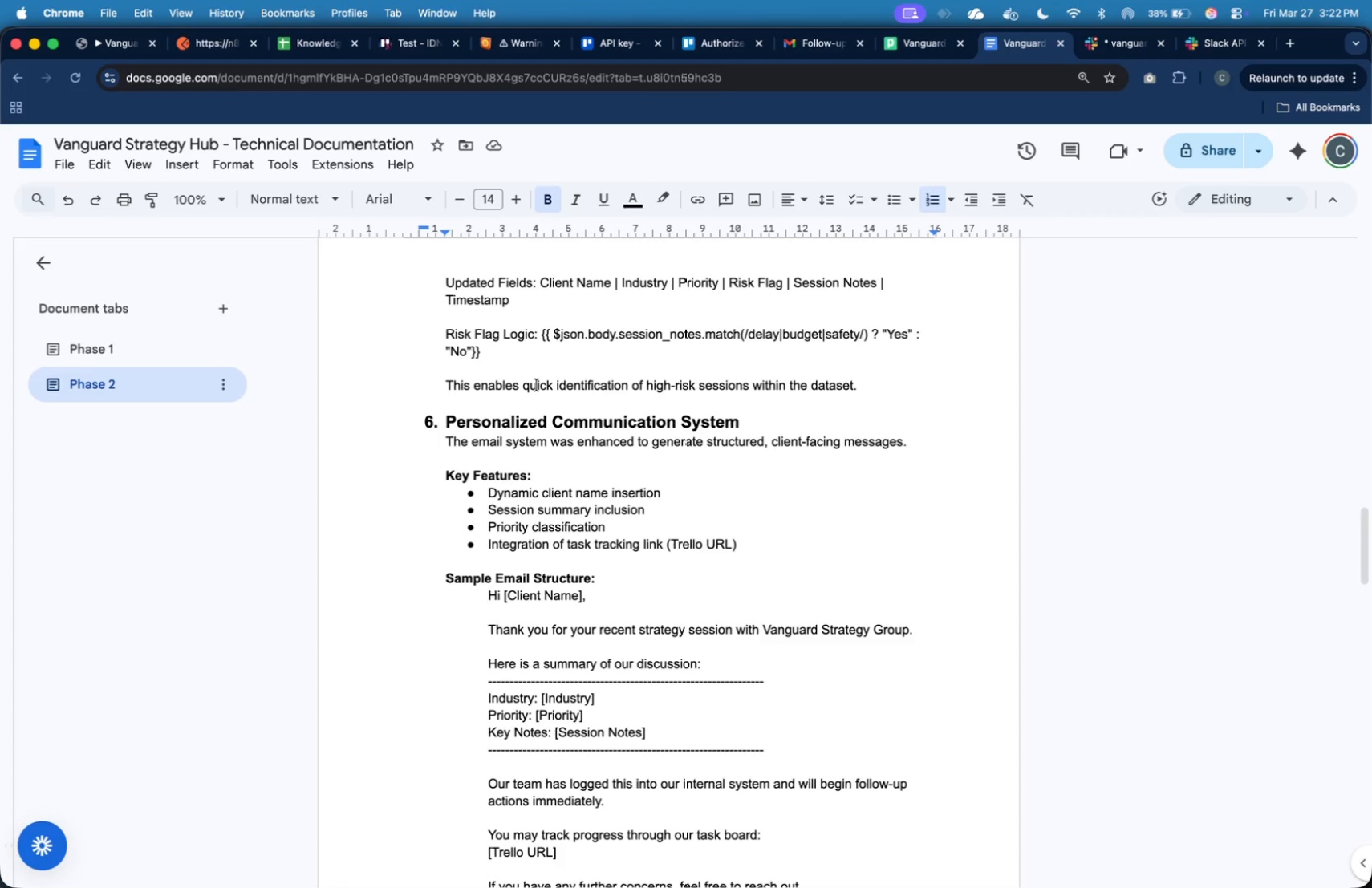 
wait(14.5)
 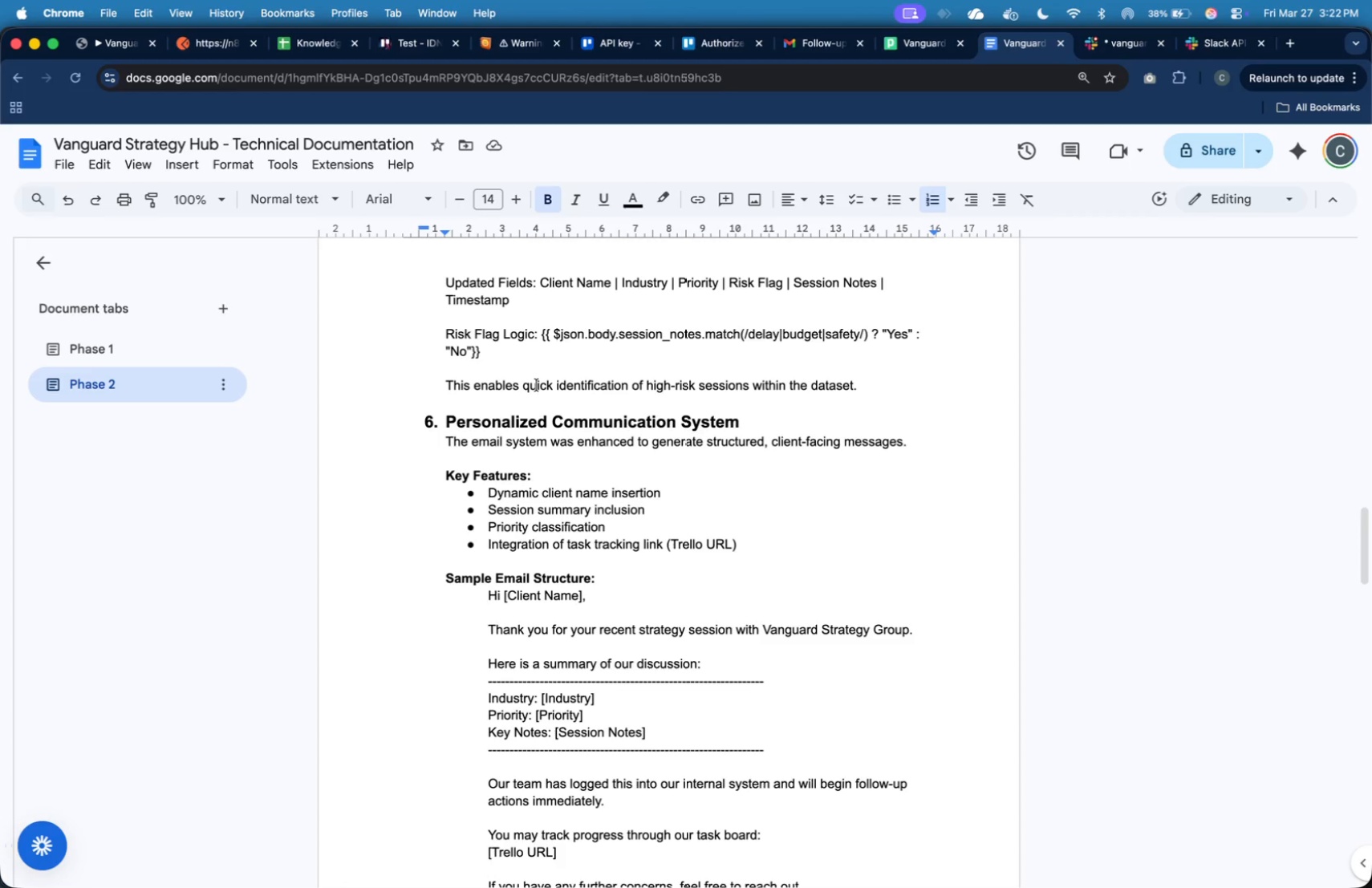 
scroll: coordinate [514, 378], scroll_direction: down, amount: 30.0
 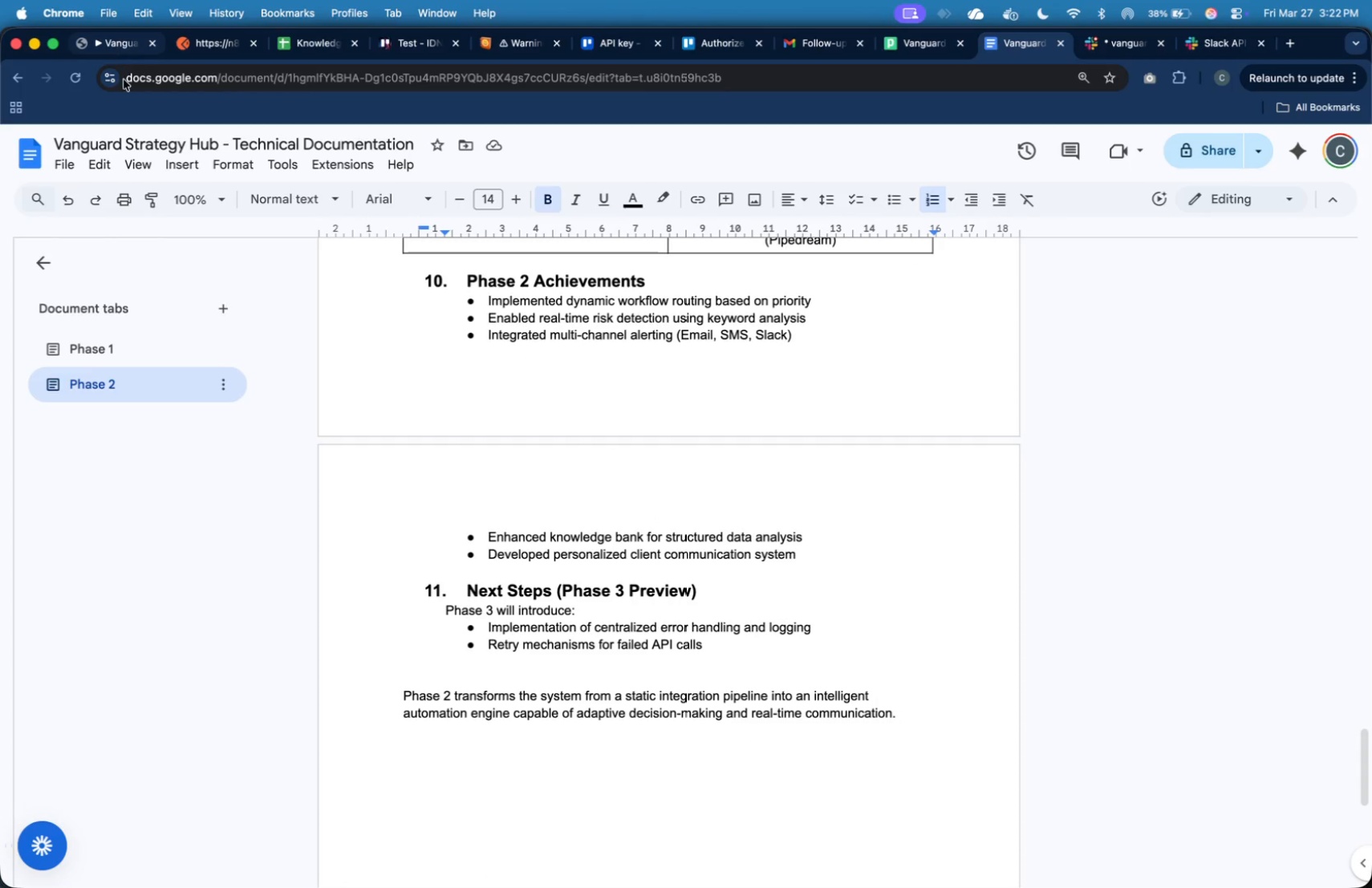 
mouse_move([98, 182])
 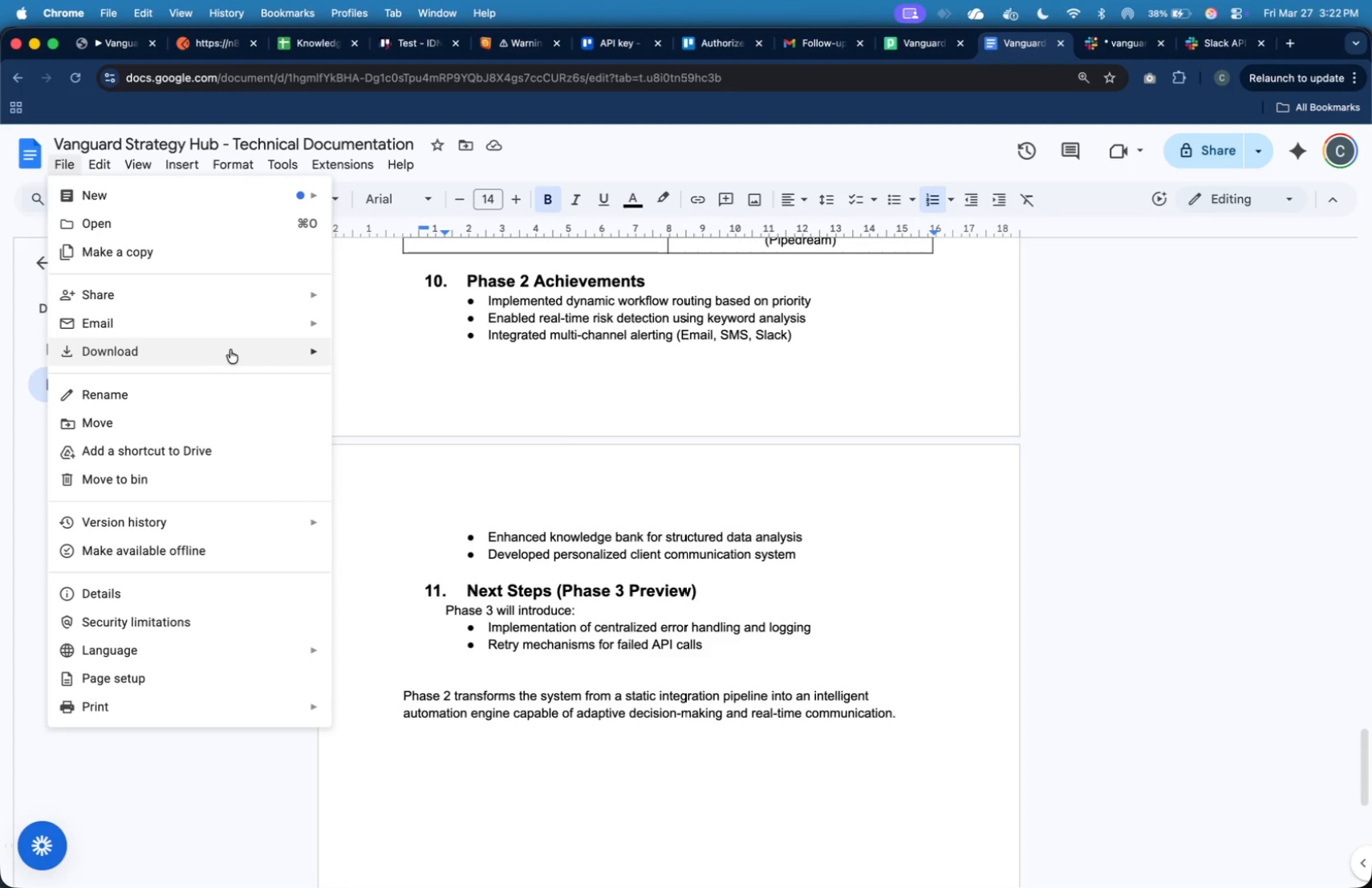 
left_click([354, 377])
 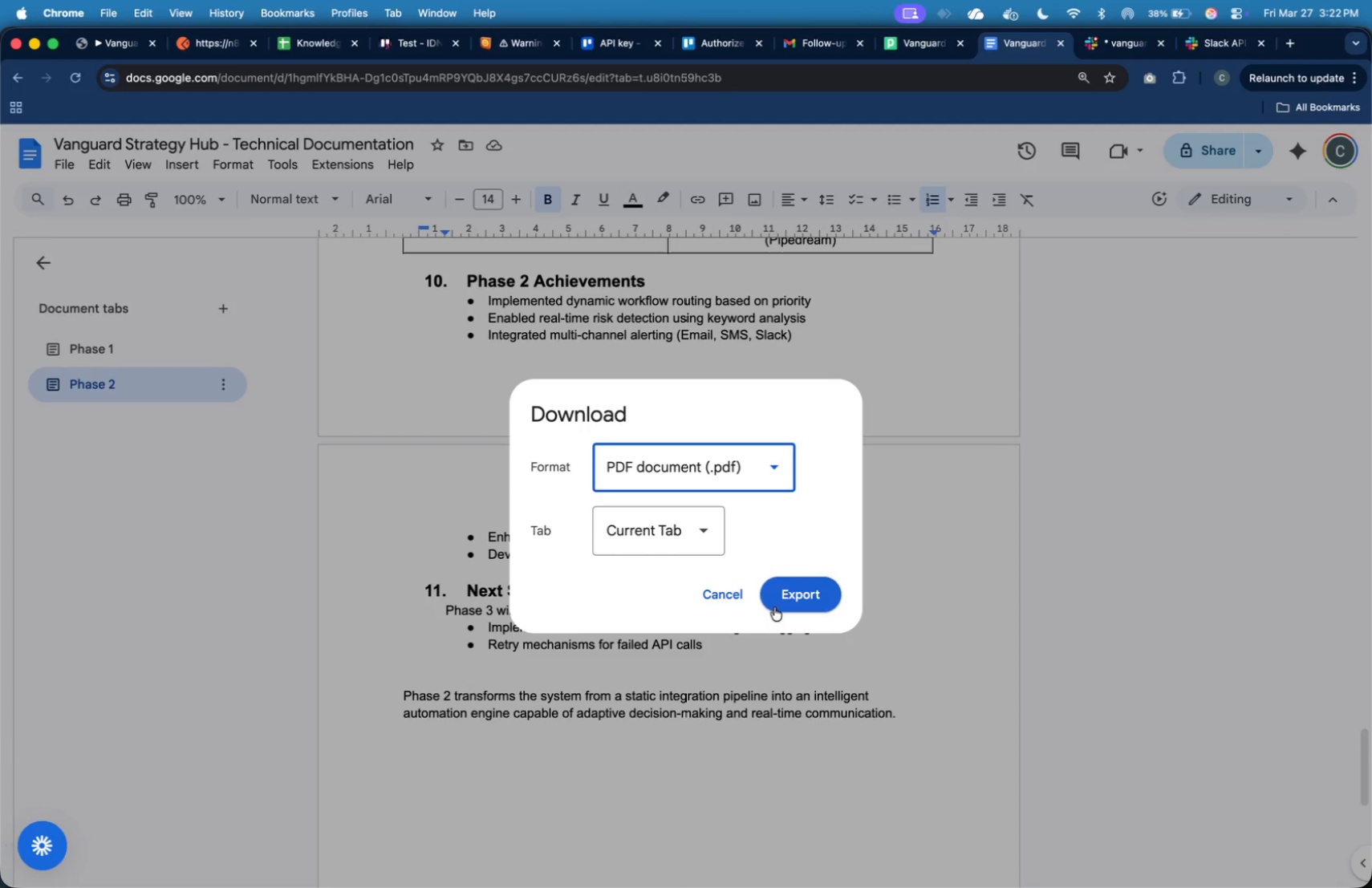 
left_click([792, 600])
 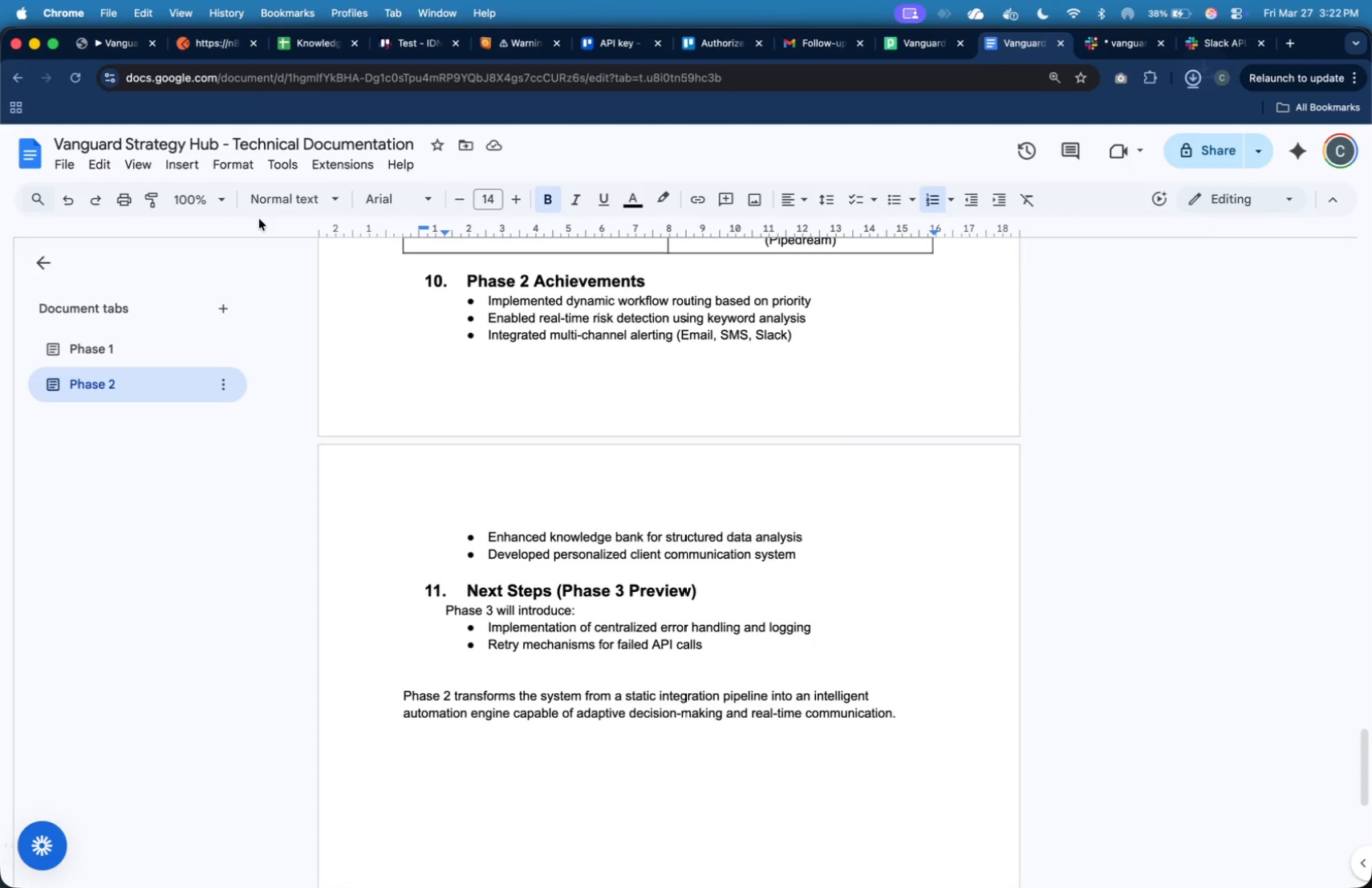 
mouse_move([124, 49])
 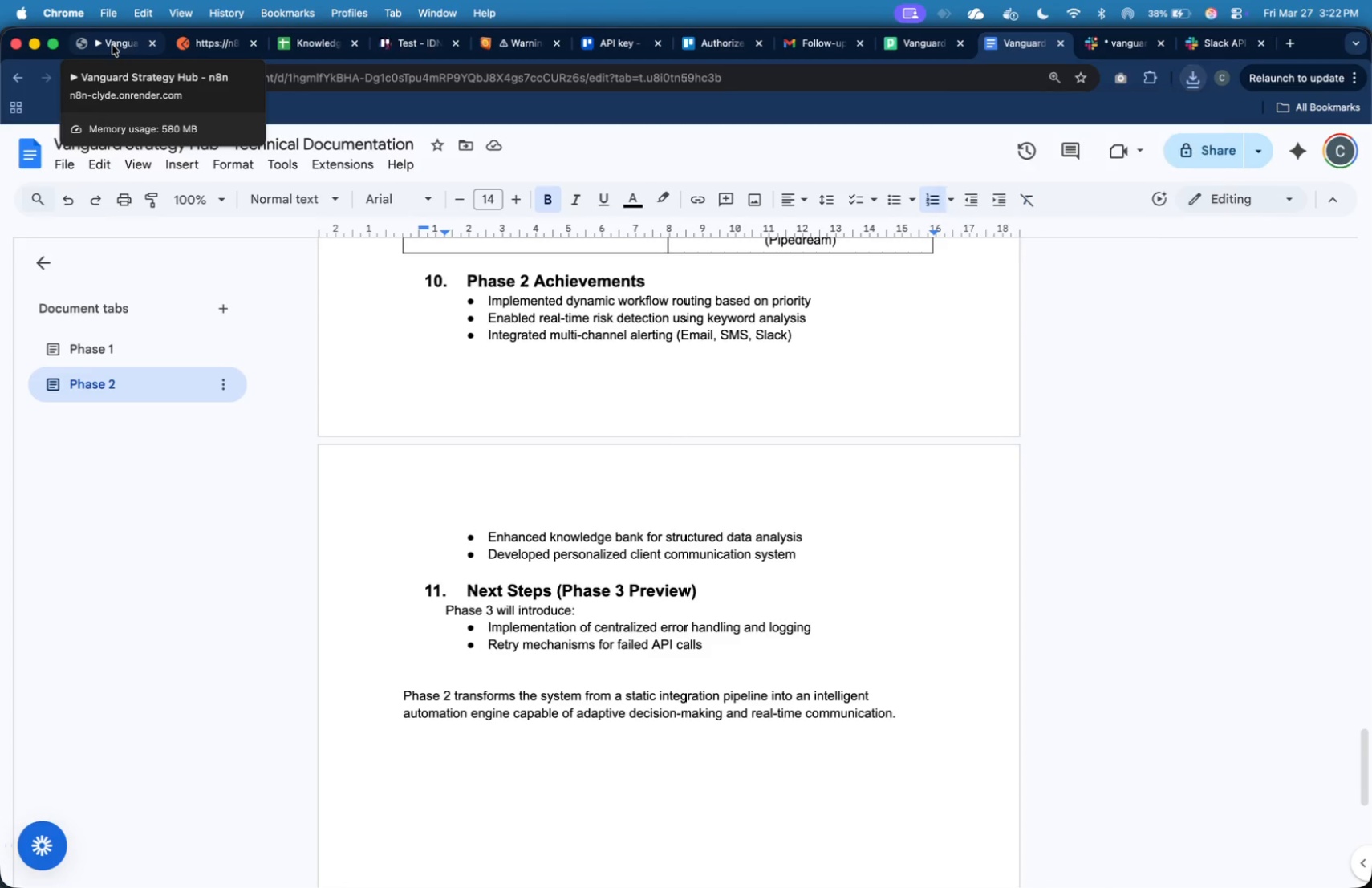 
left_click([112, 45])
 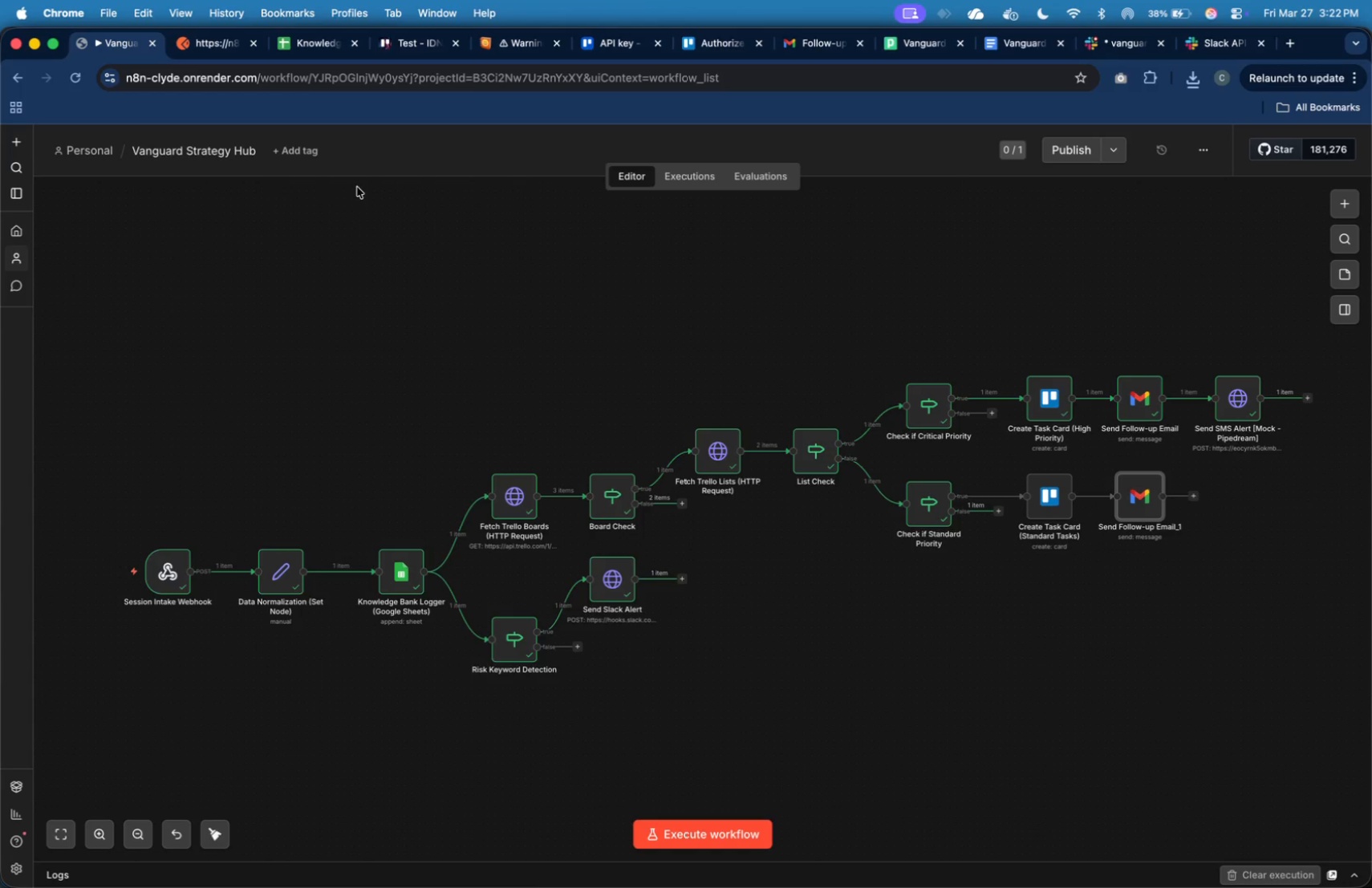 
hold_key(key=CommandLeft, duration=1.82)
 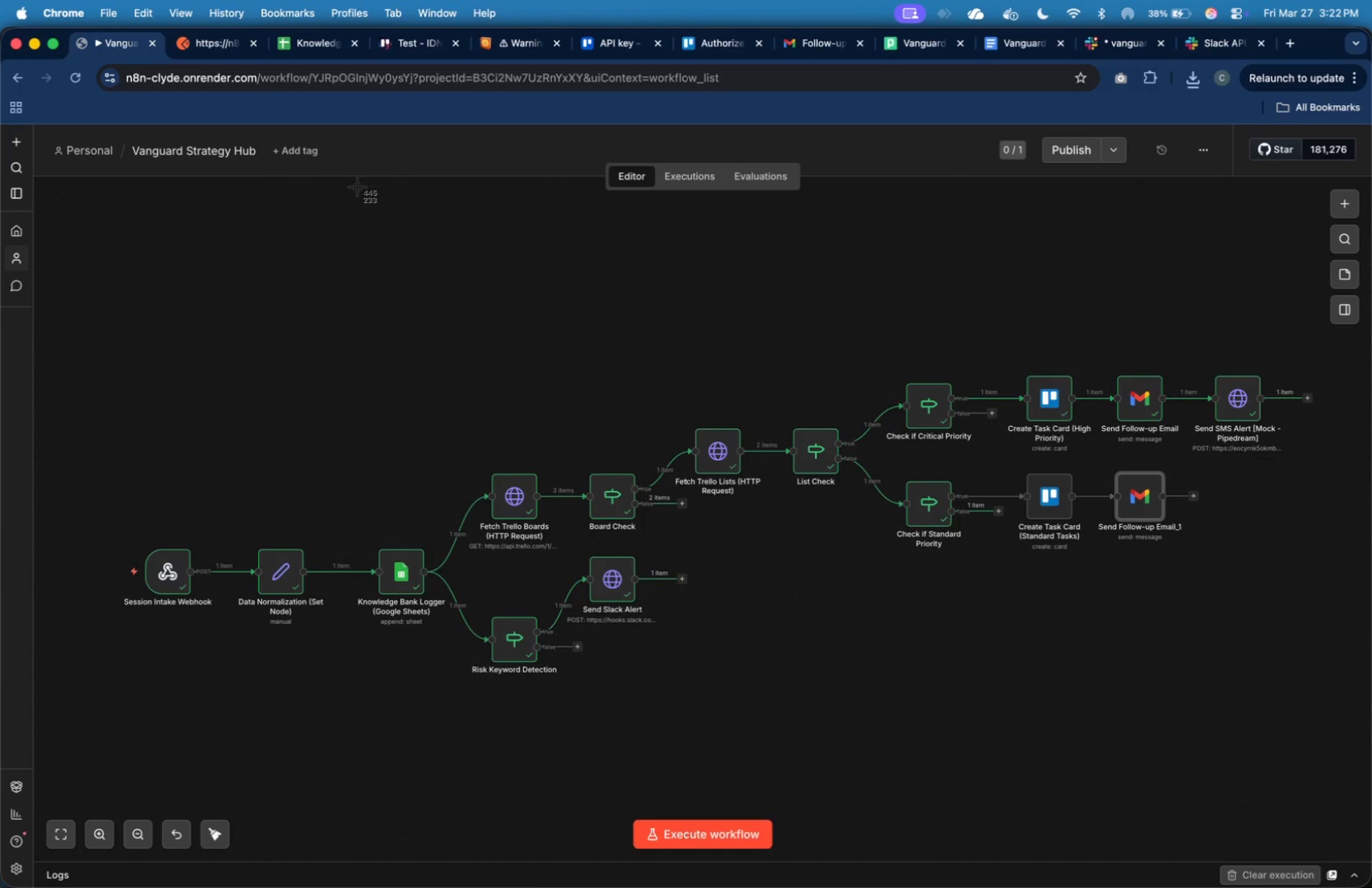 
hold_key(key=ShiftLeft, duration=1.73)
 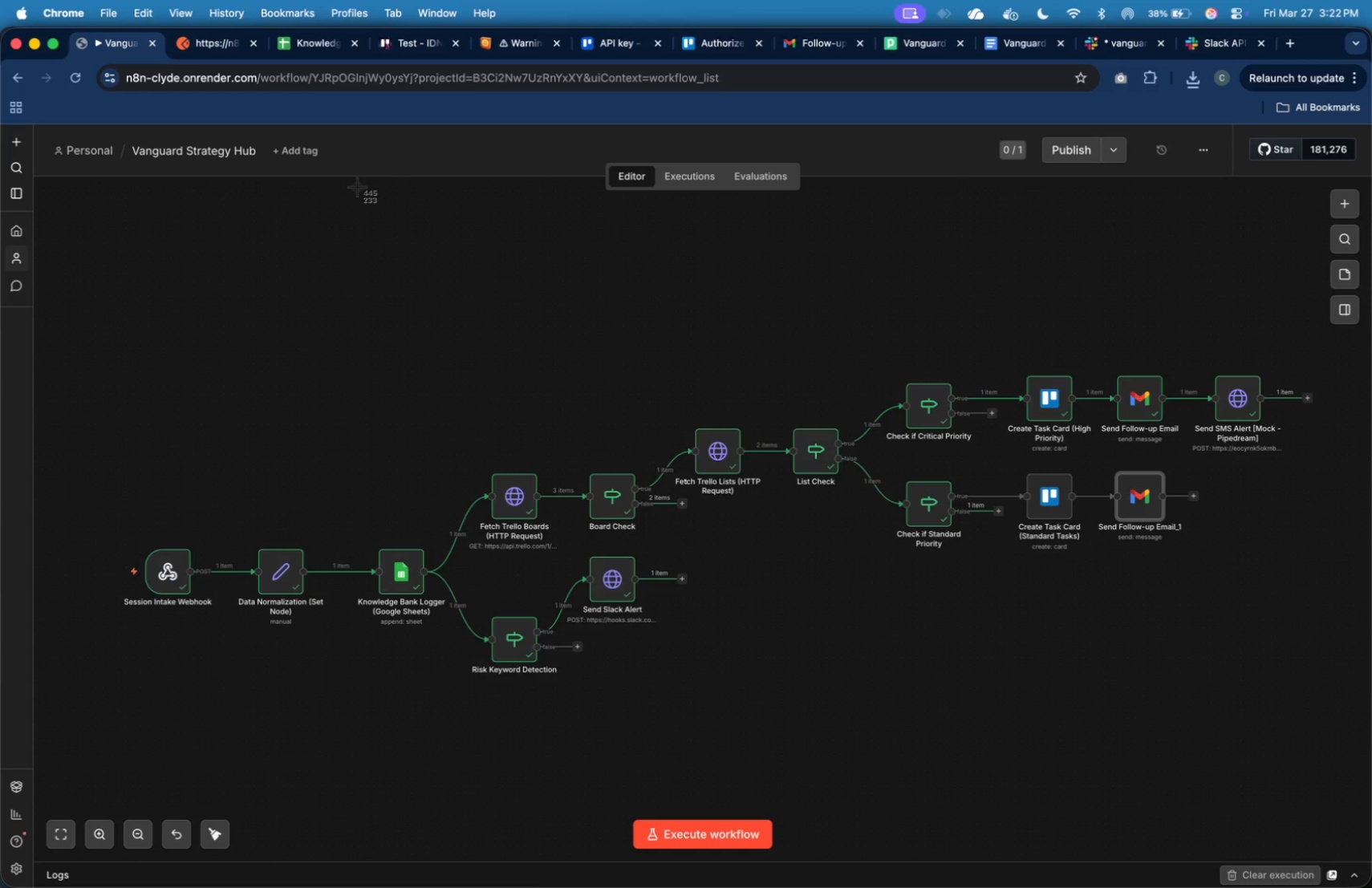 